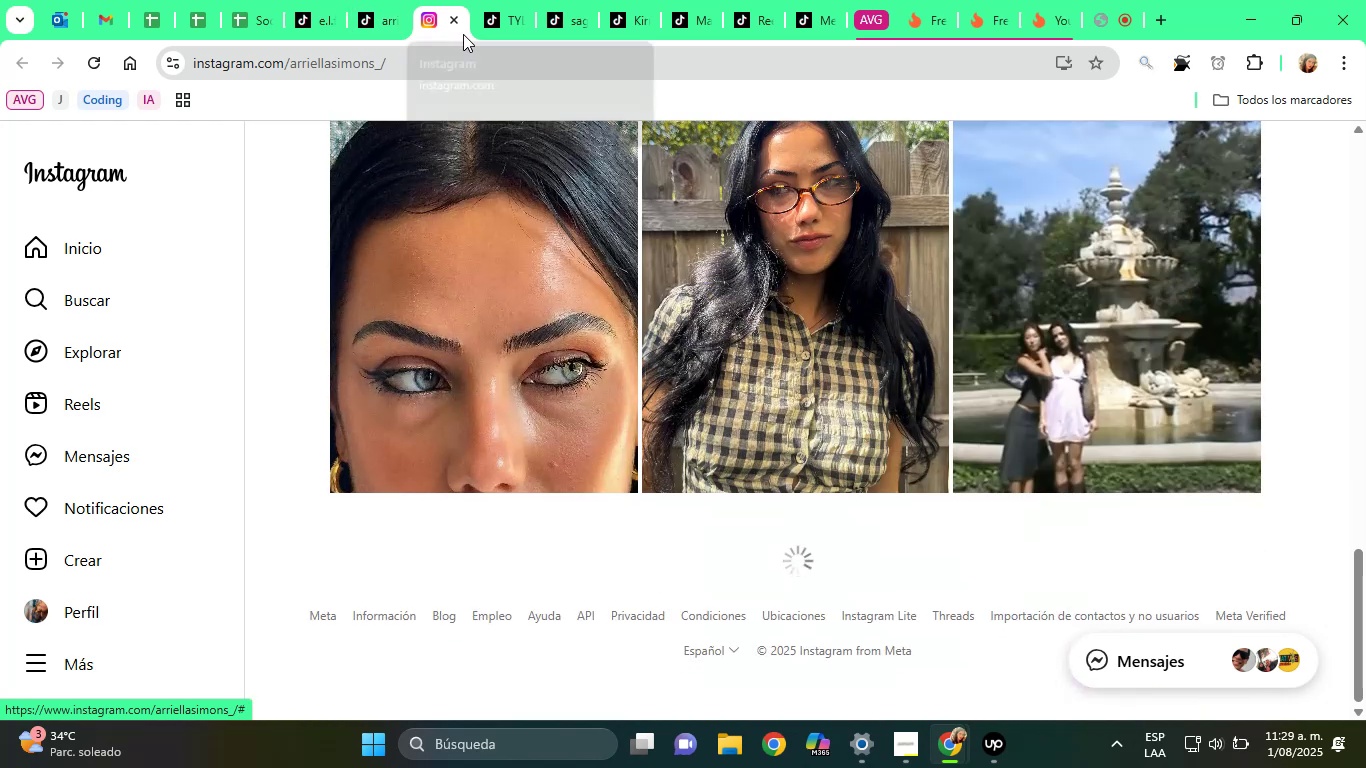 
double_click([457, 22])
 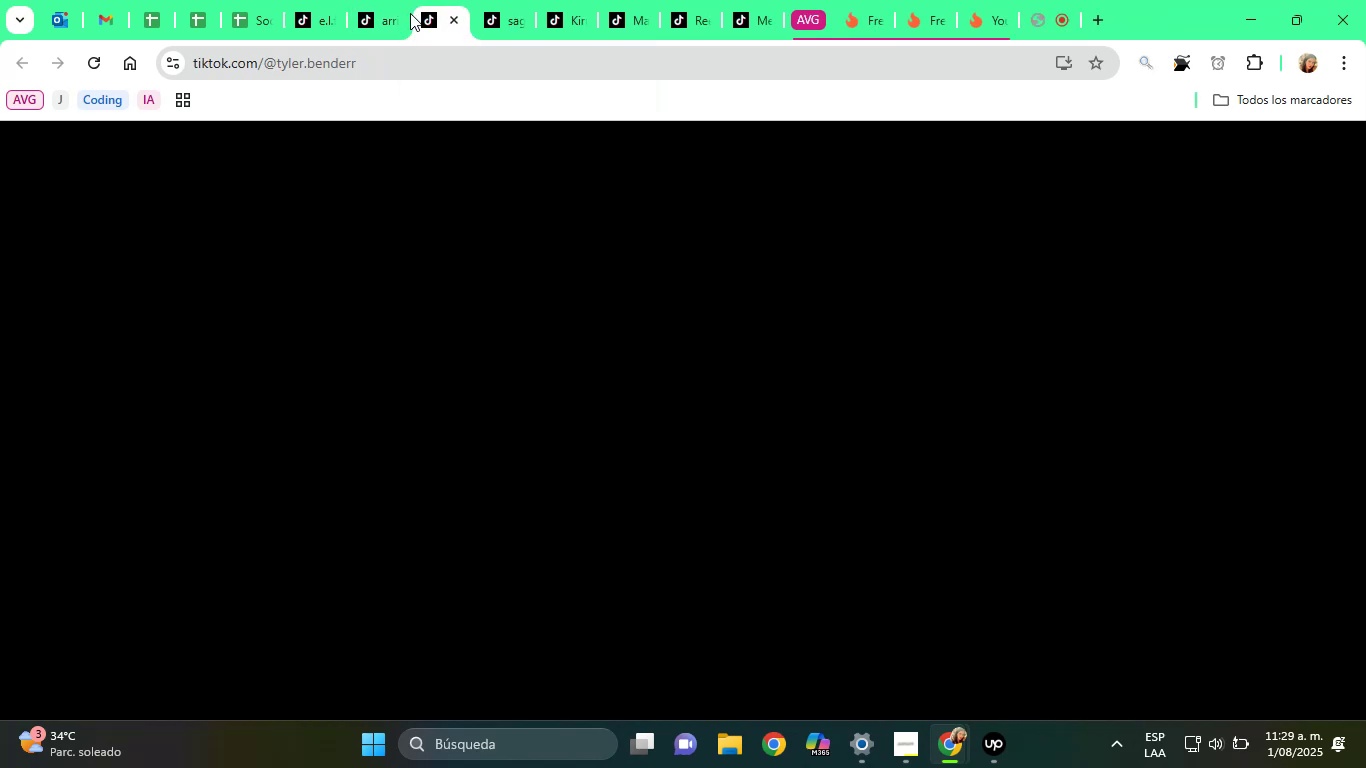 
left_click([374, 3])
 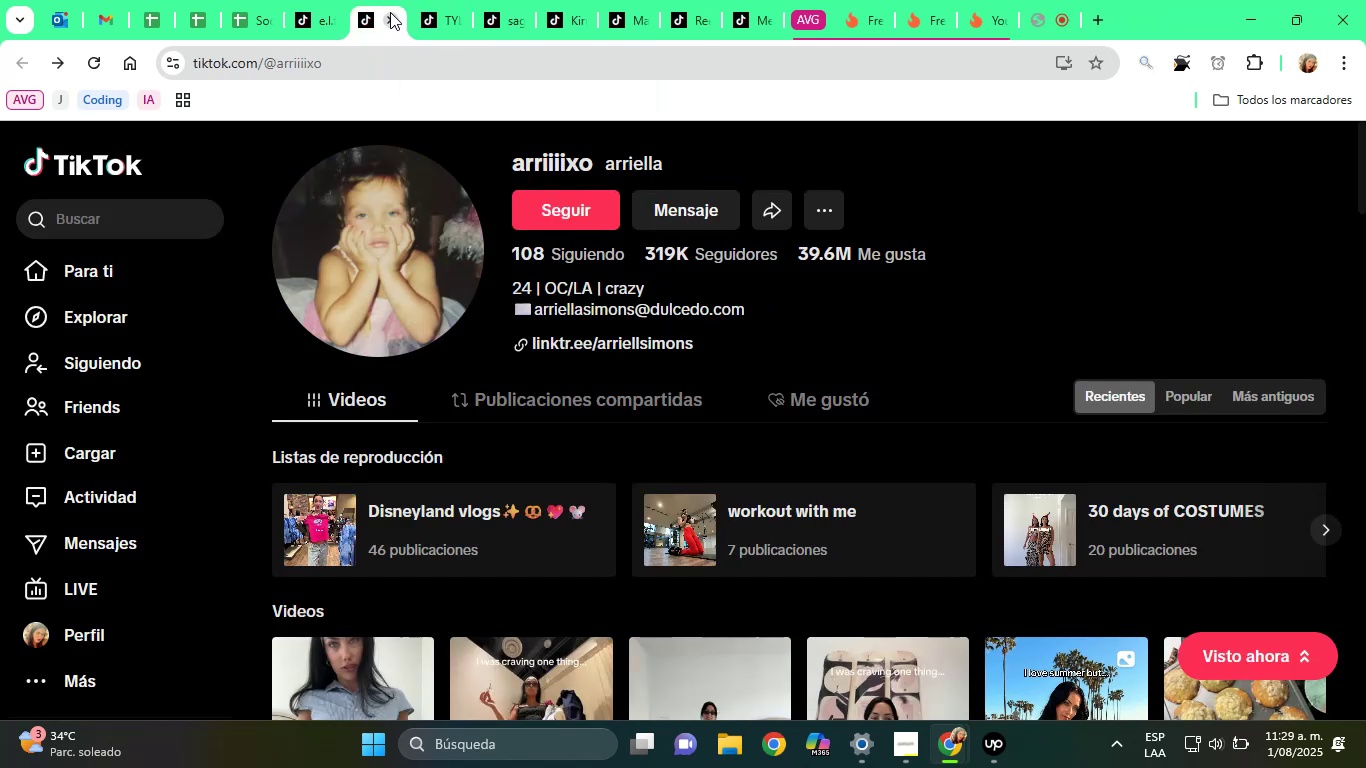 
left_click([390, 12])
 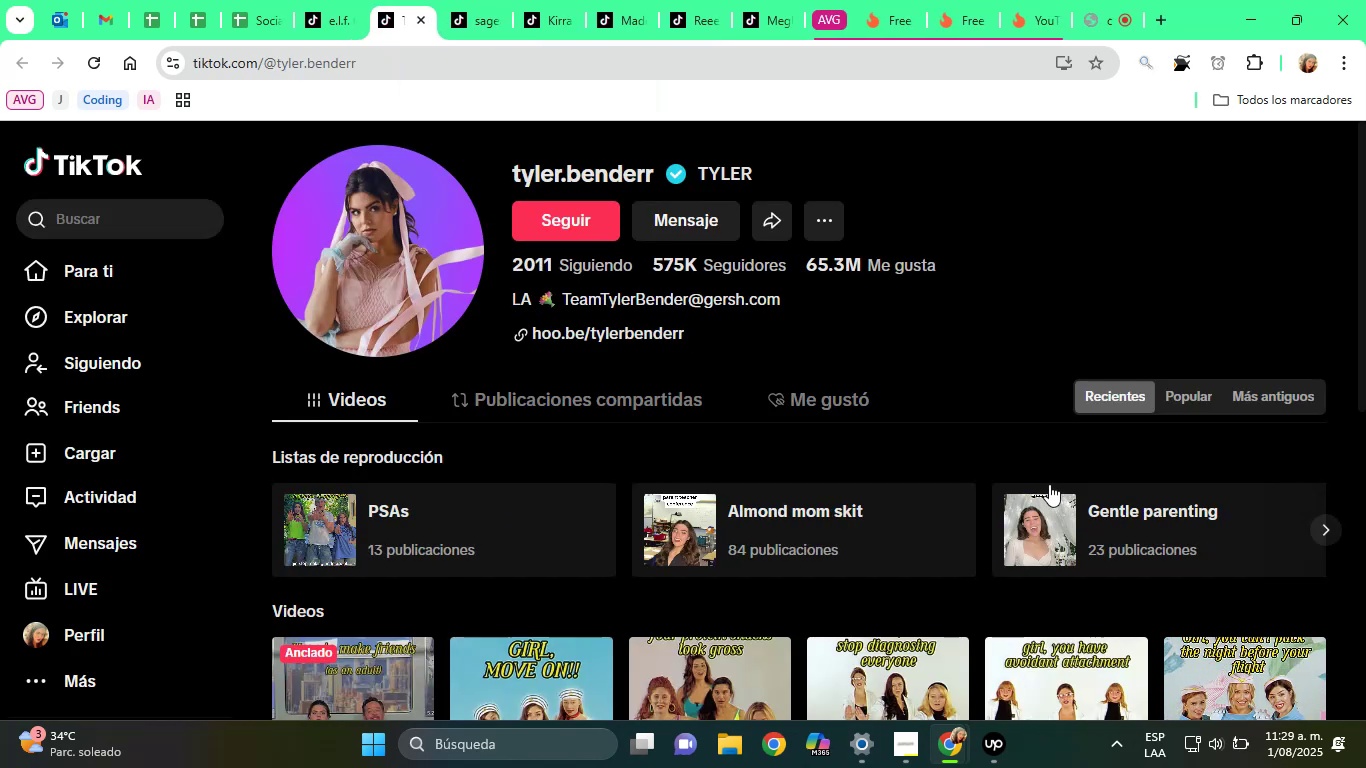 
scroll: coordinate [787, 362], scroll_direction: down, amount: 6.0
 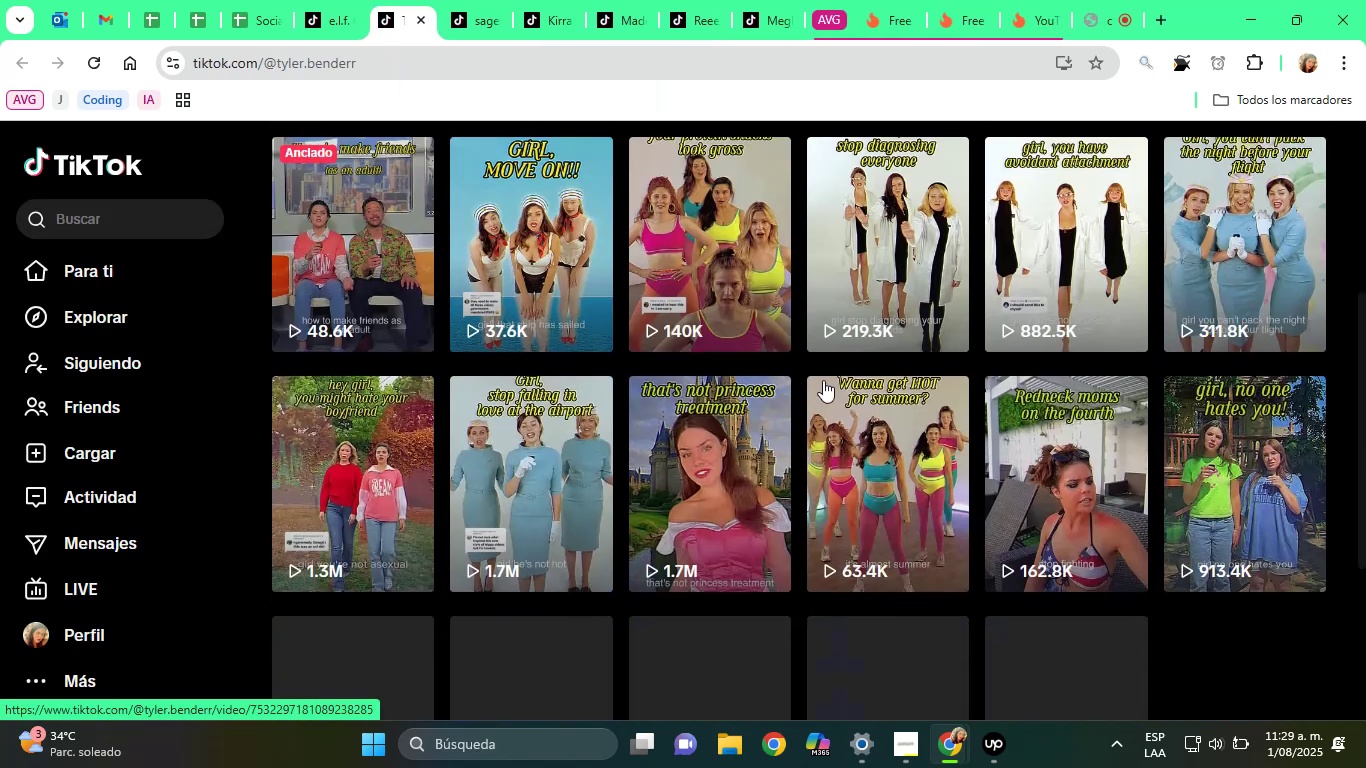 
scroll: coordinate [878, 393], scroll_direction: up, amount: 9.0
 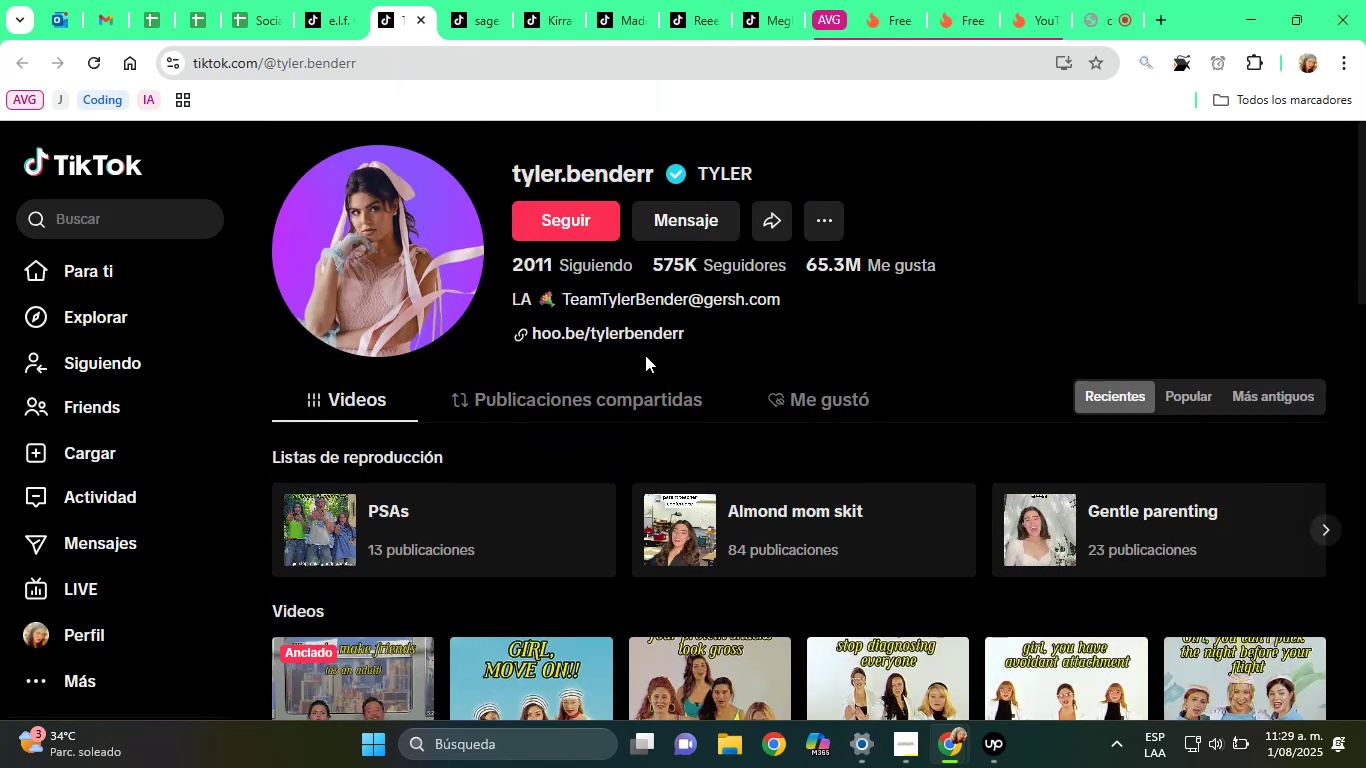 
right_click([624, 340])
 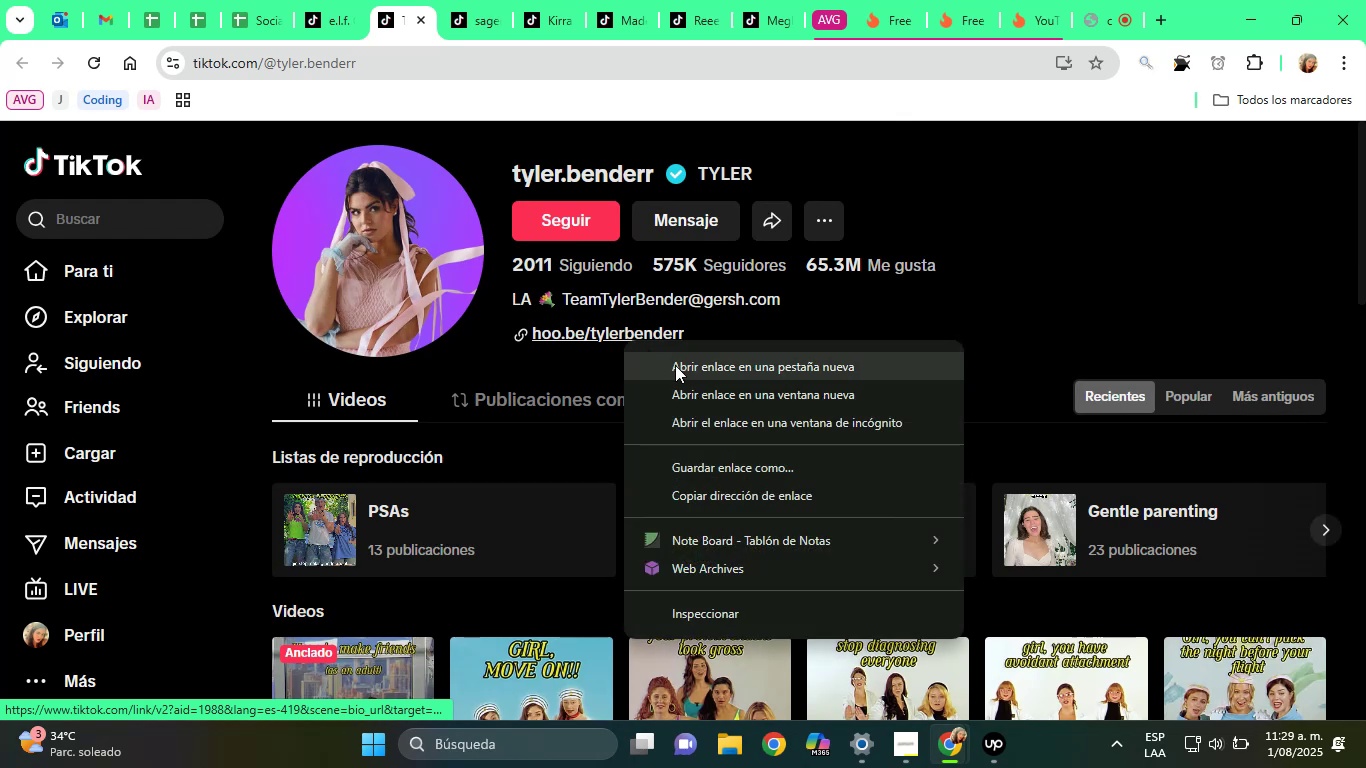 
left_click([678, 367])
 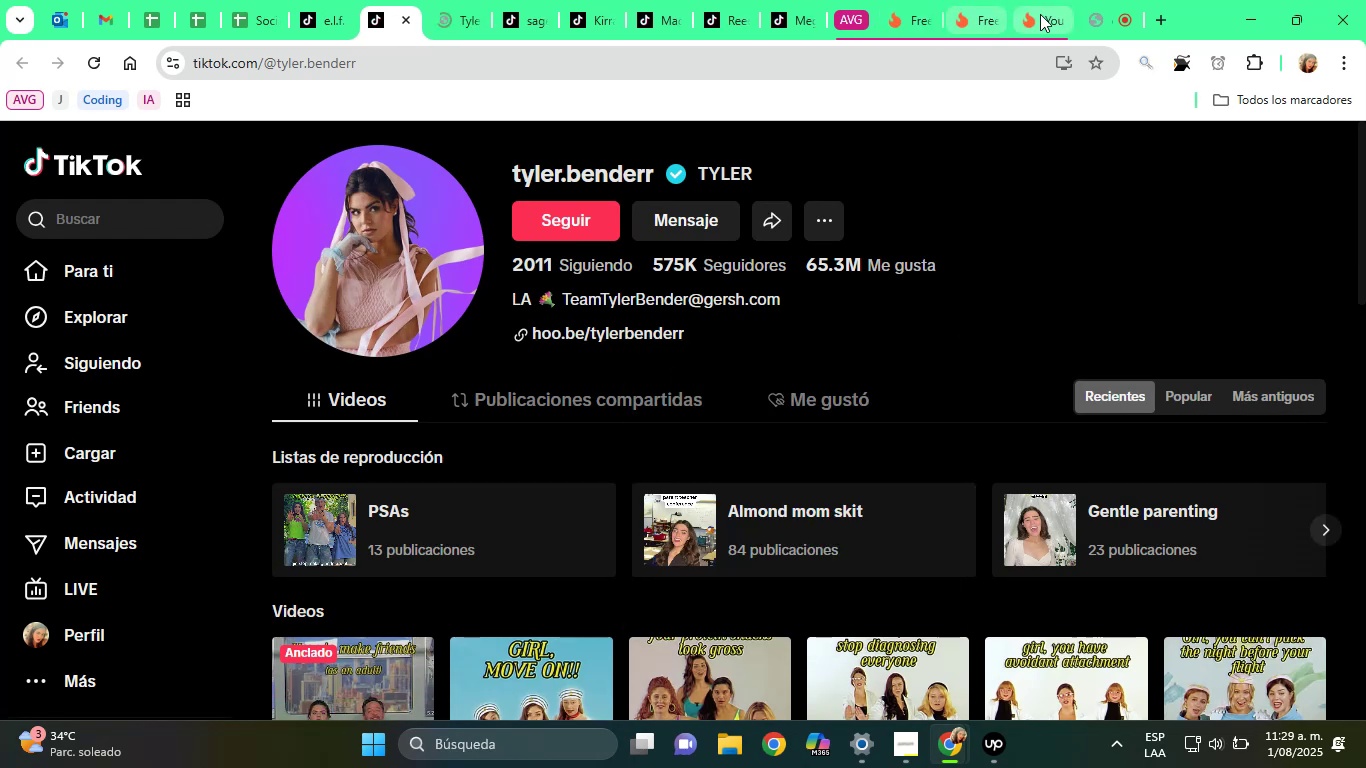 
left_click([1091, 0])
 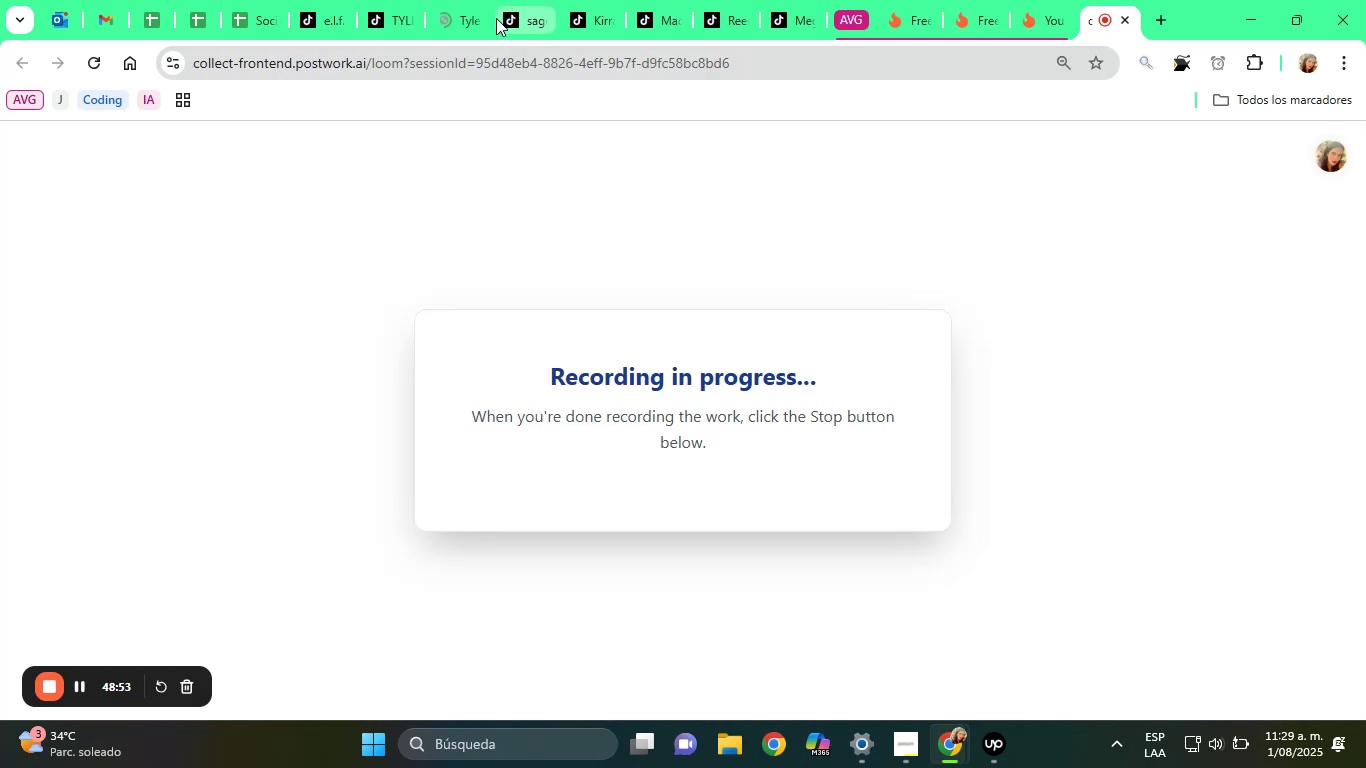 
left_click([430, 0])
 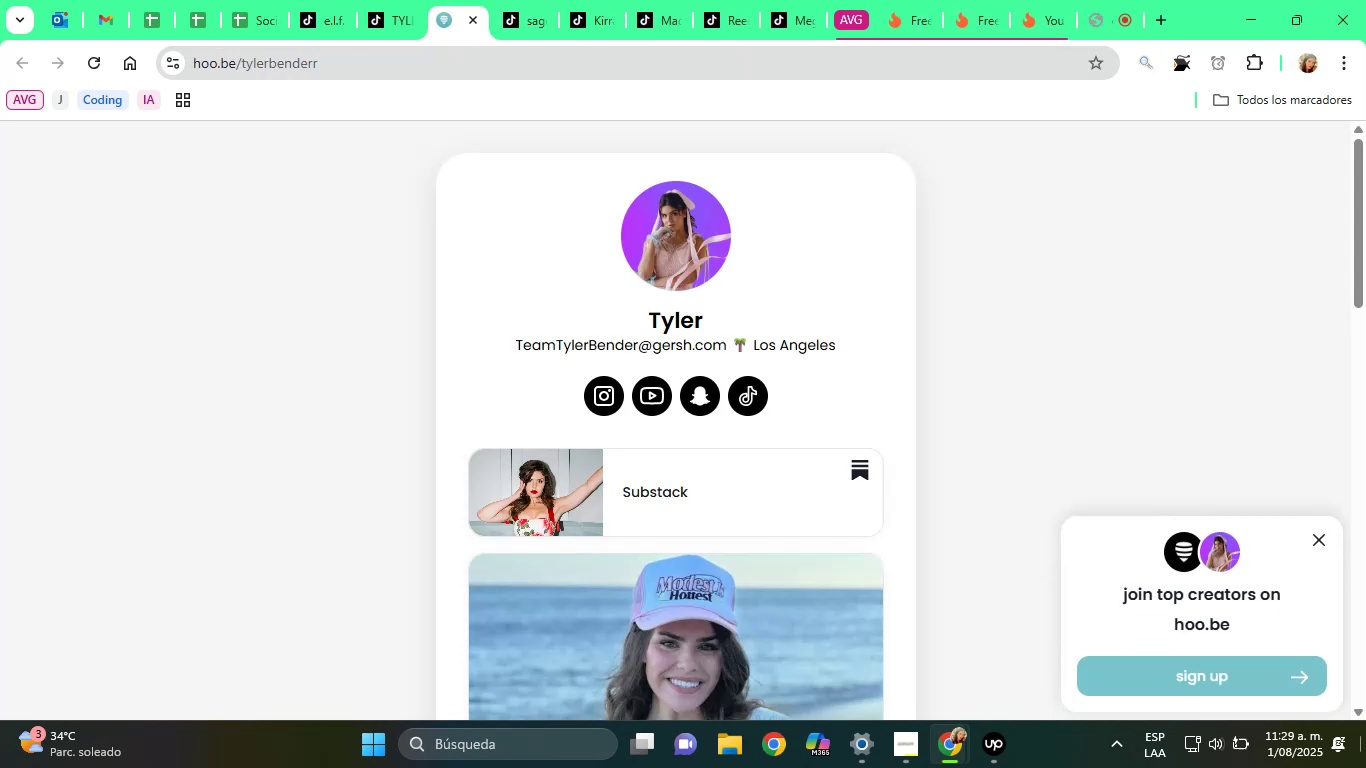 
left_click([388, 23])
 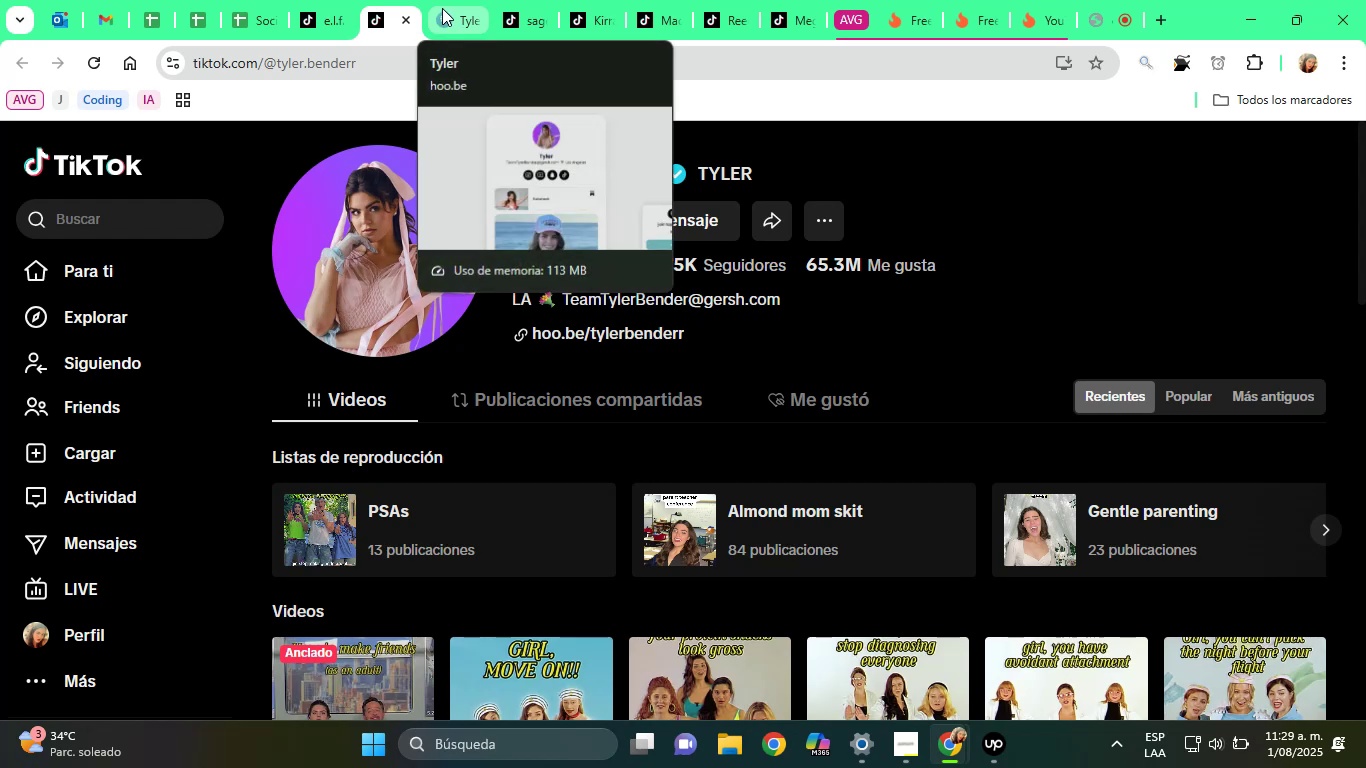 
left_click([442, 8])
 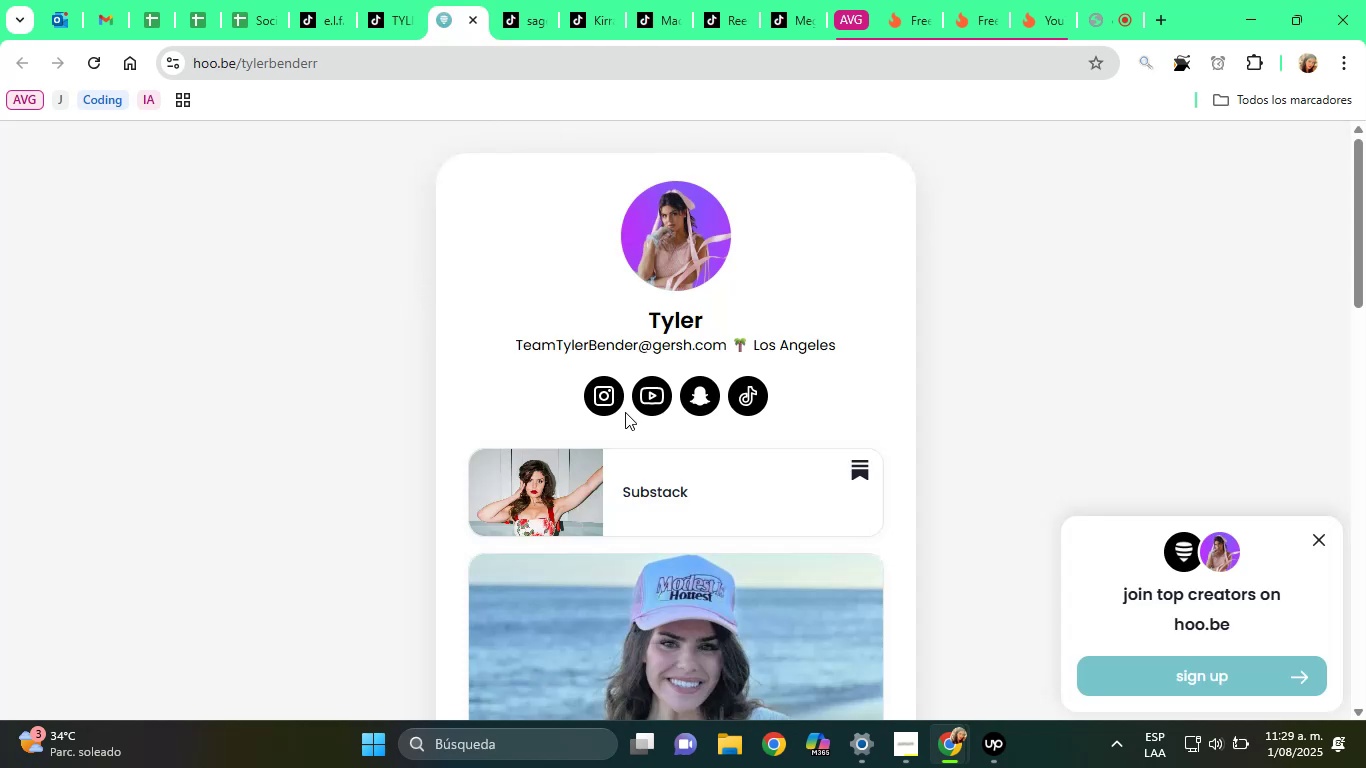 
left_click([598, 392])
 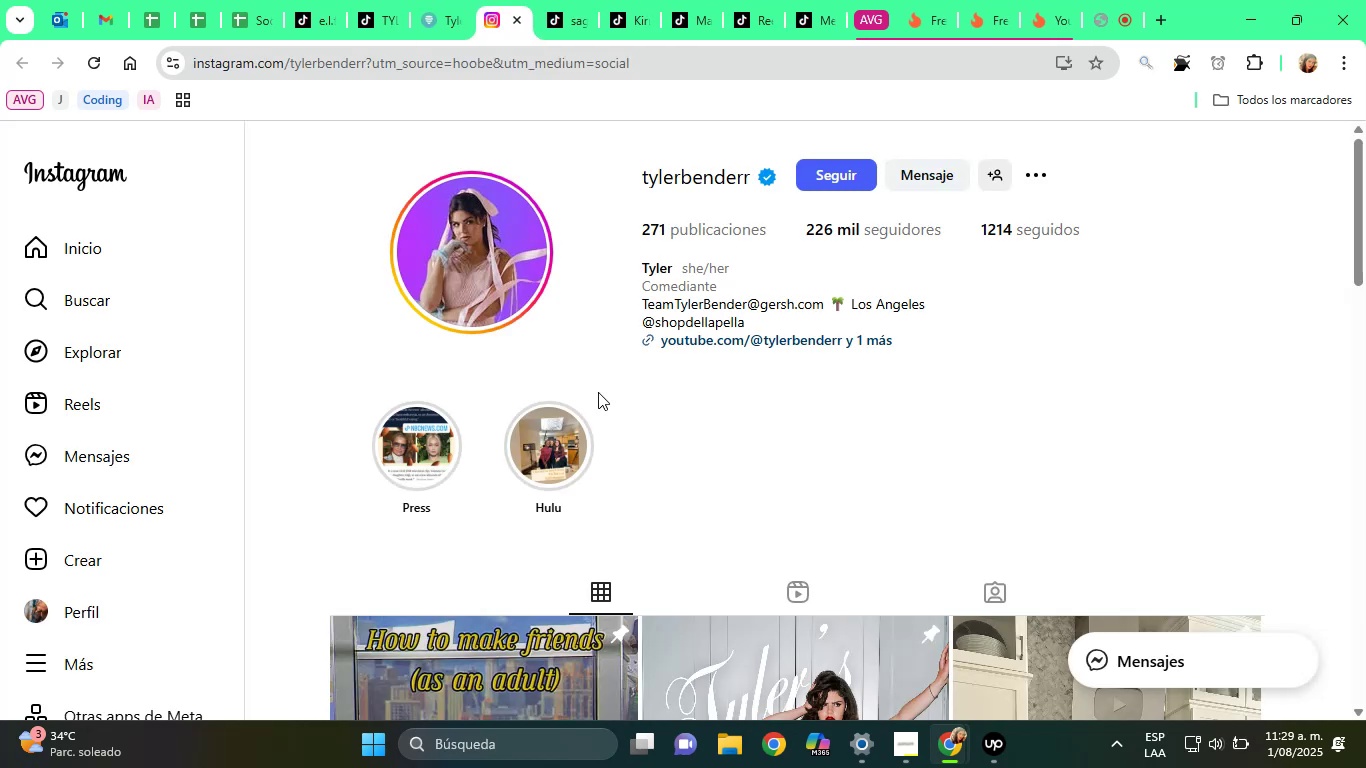 
wait(8.93)
 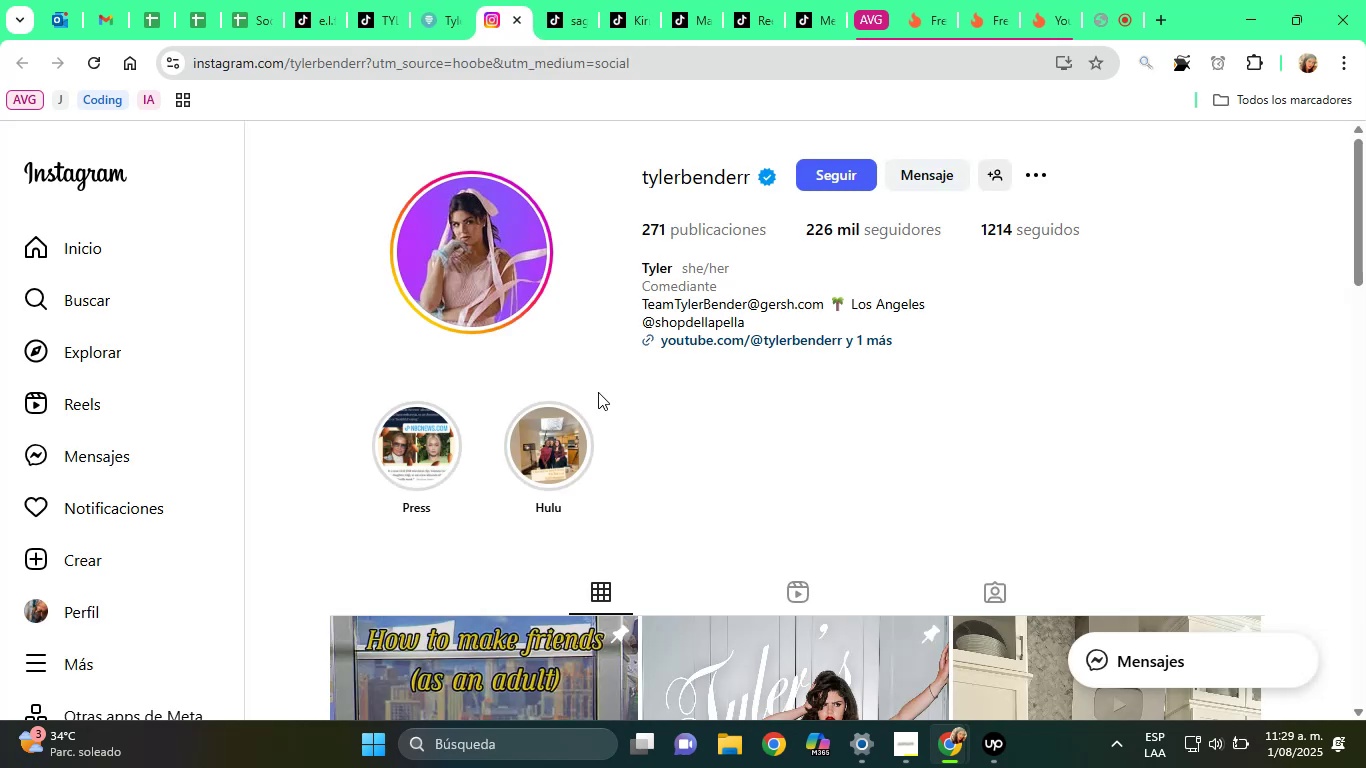 
double_click([652, 261])
 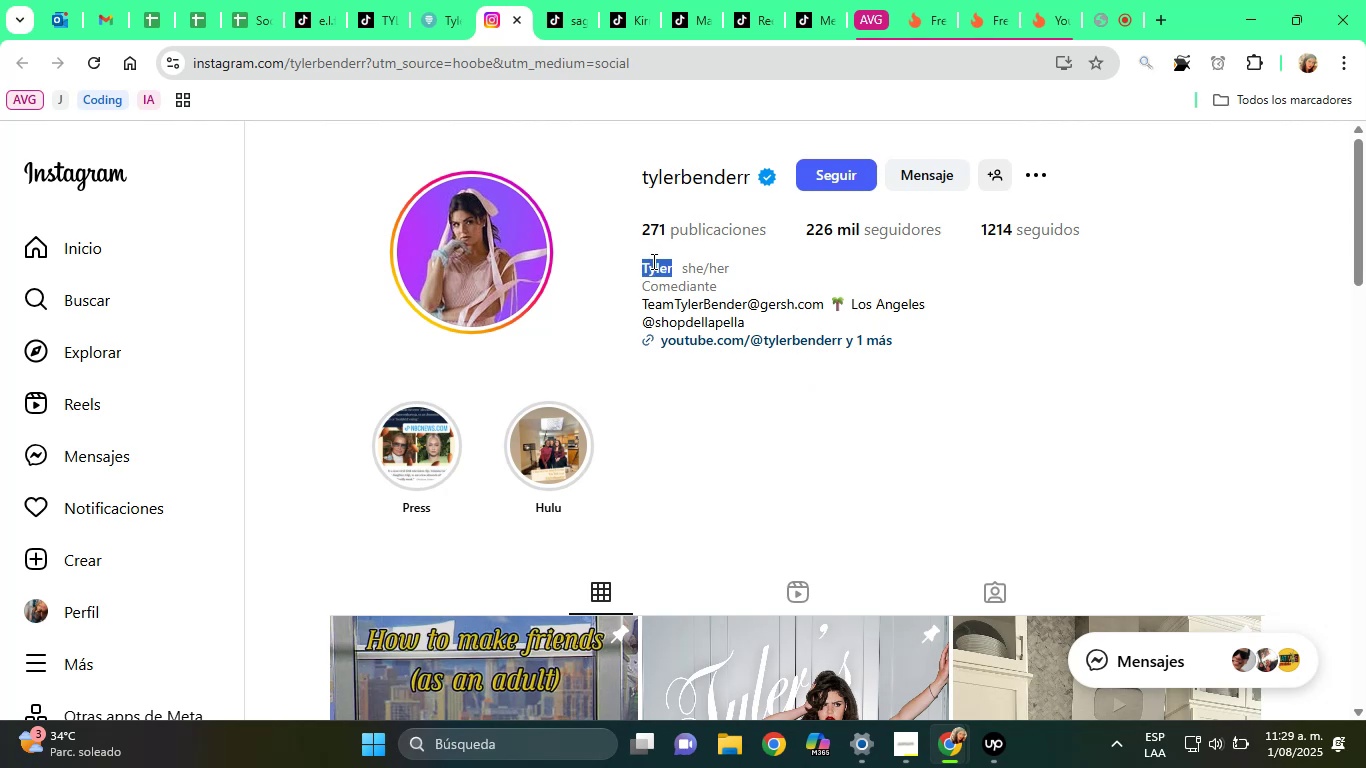 
right_click([652, 261])
 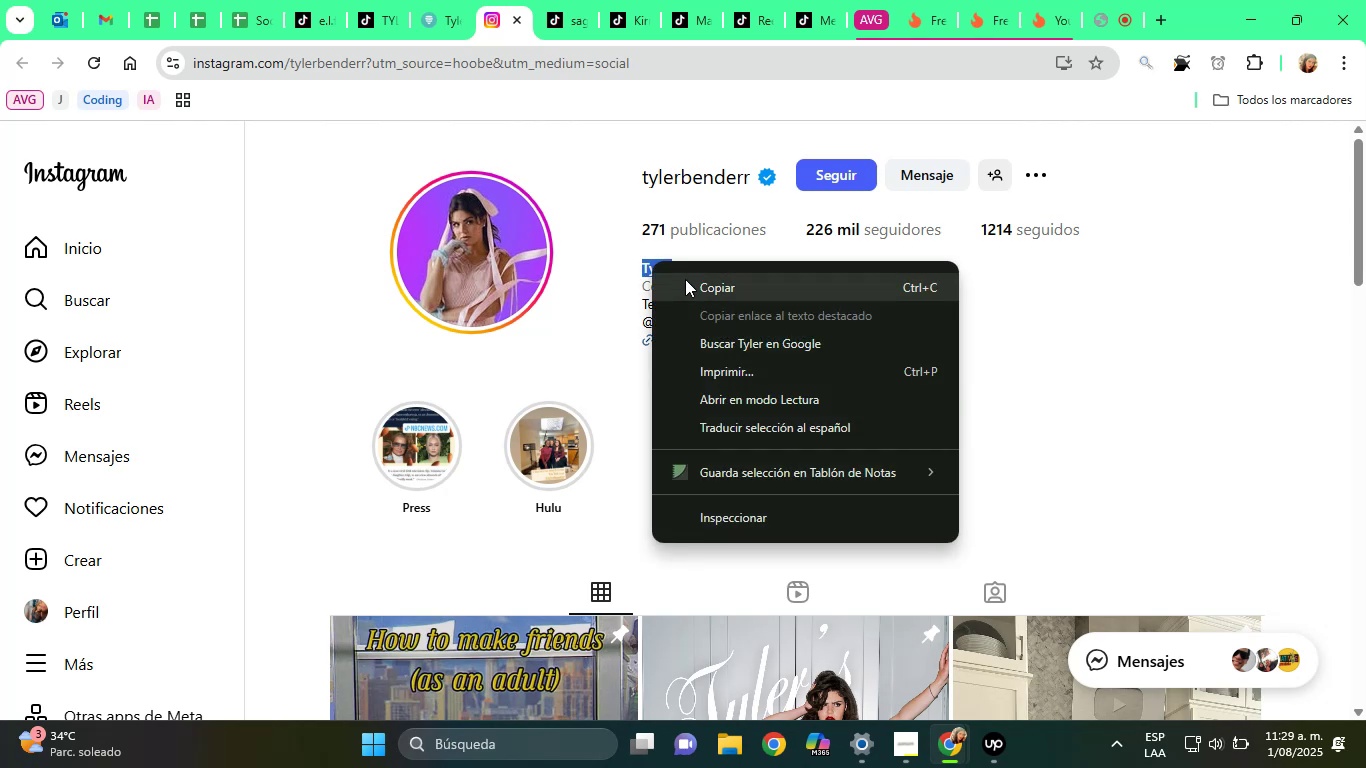 
left_click([690, 280])
 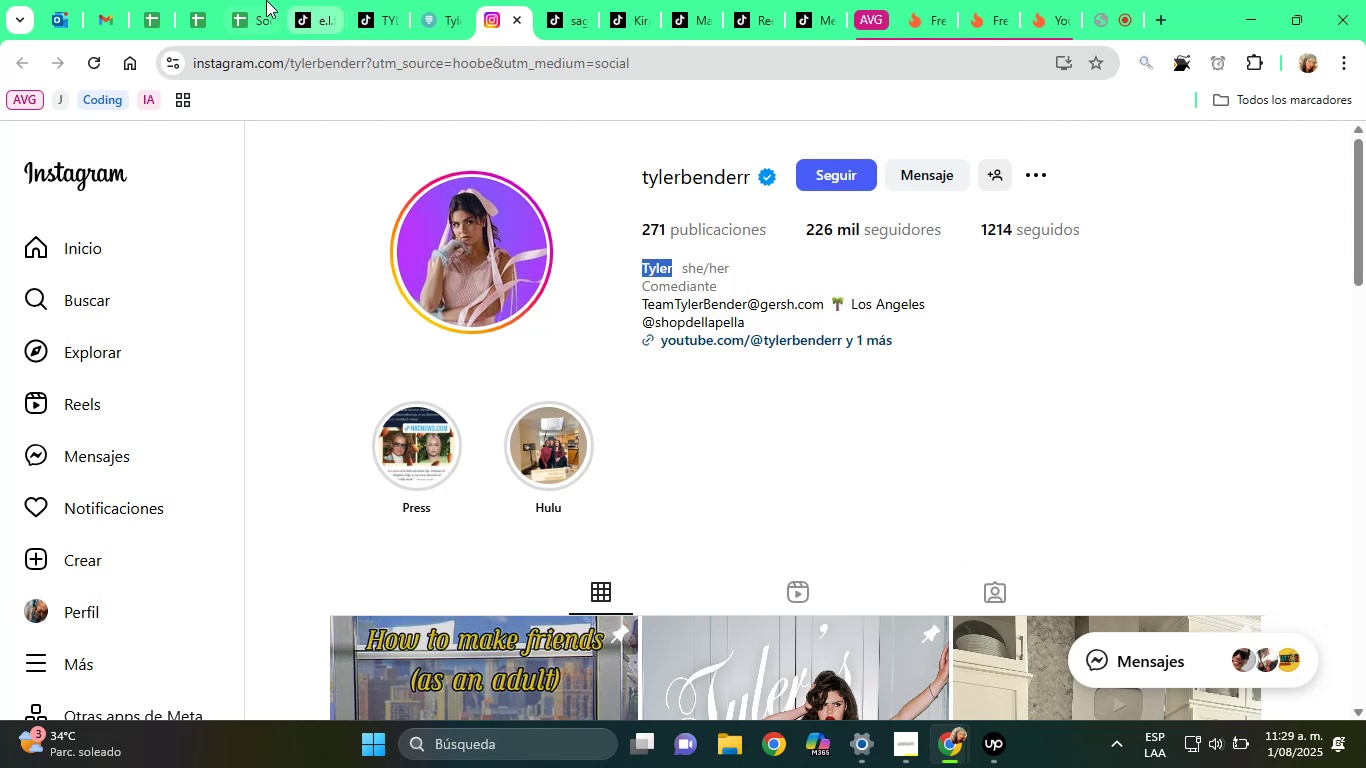 
left_click([256, 0])
 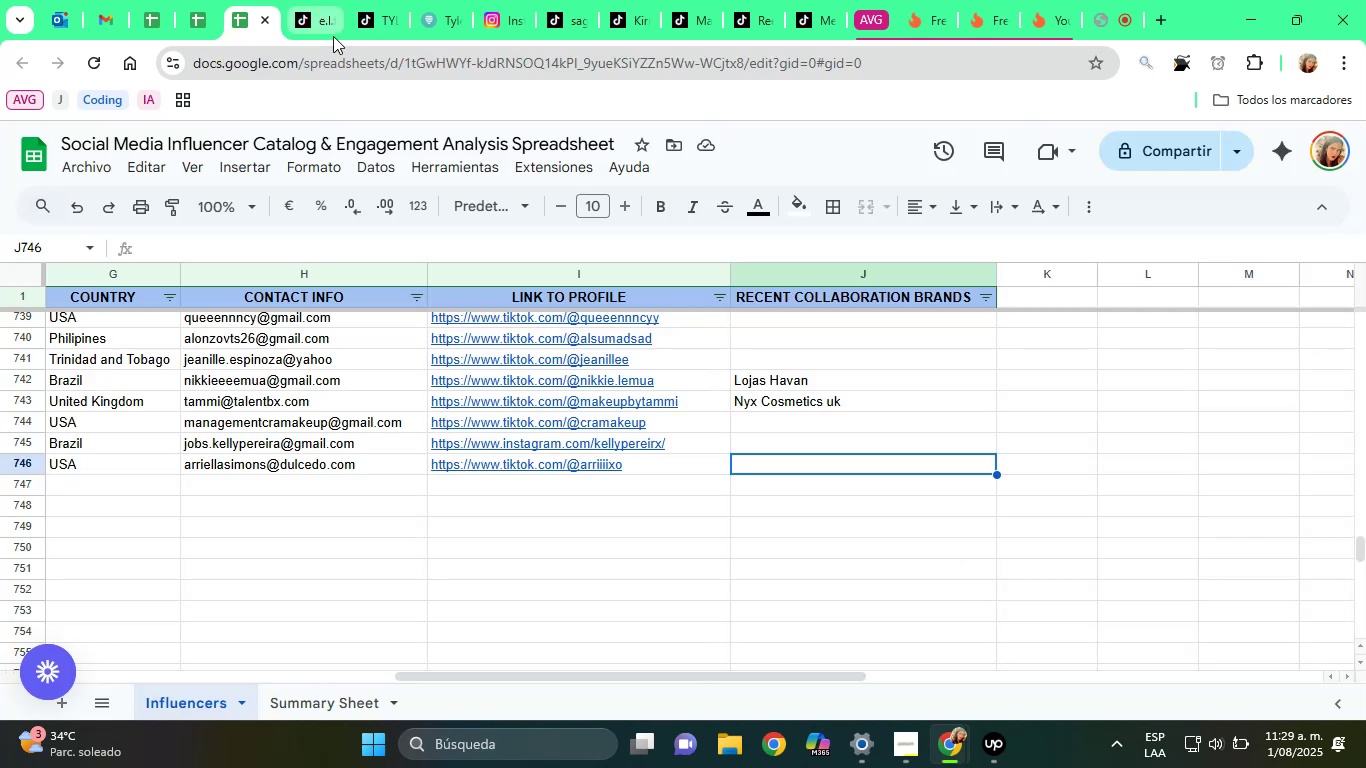 
key(ArrowUp)
 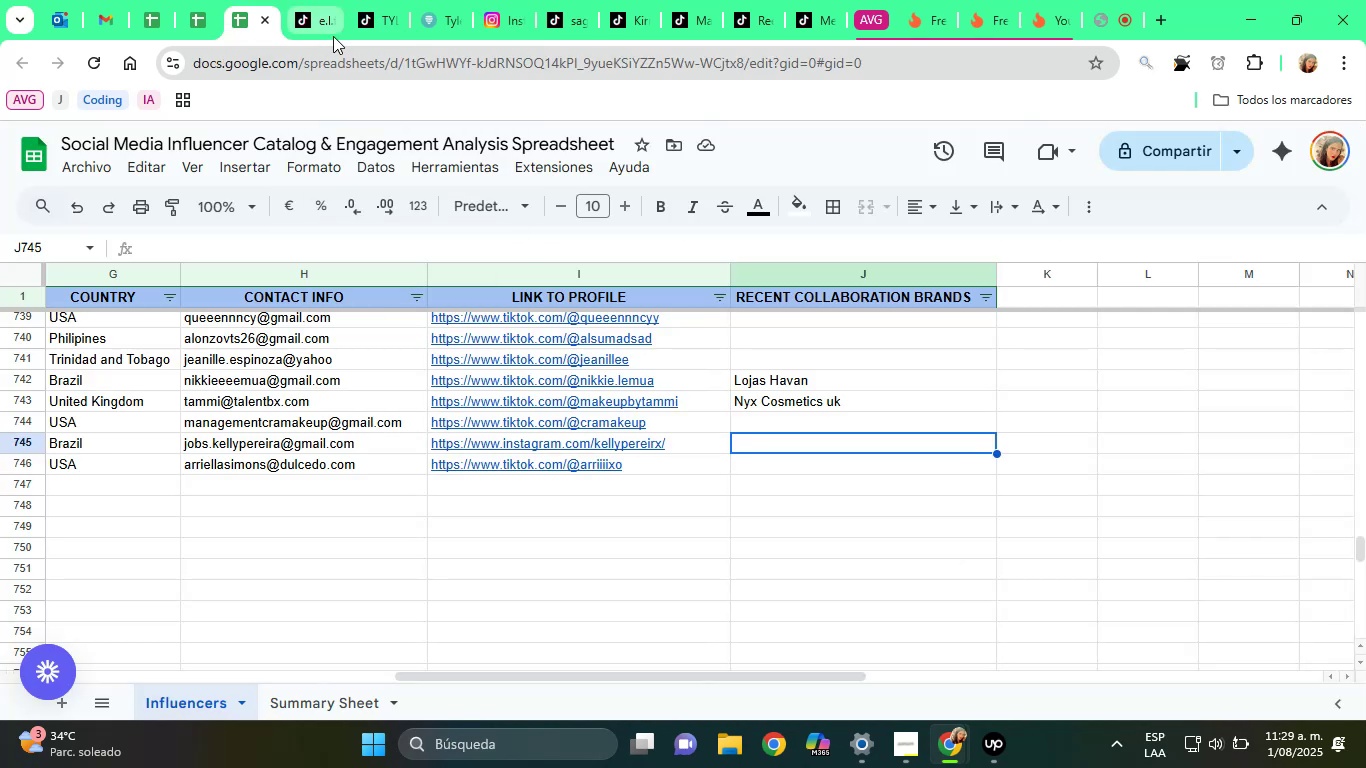 
key(ArrowDown)
 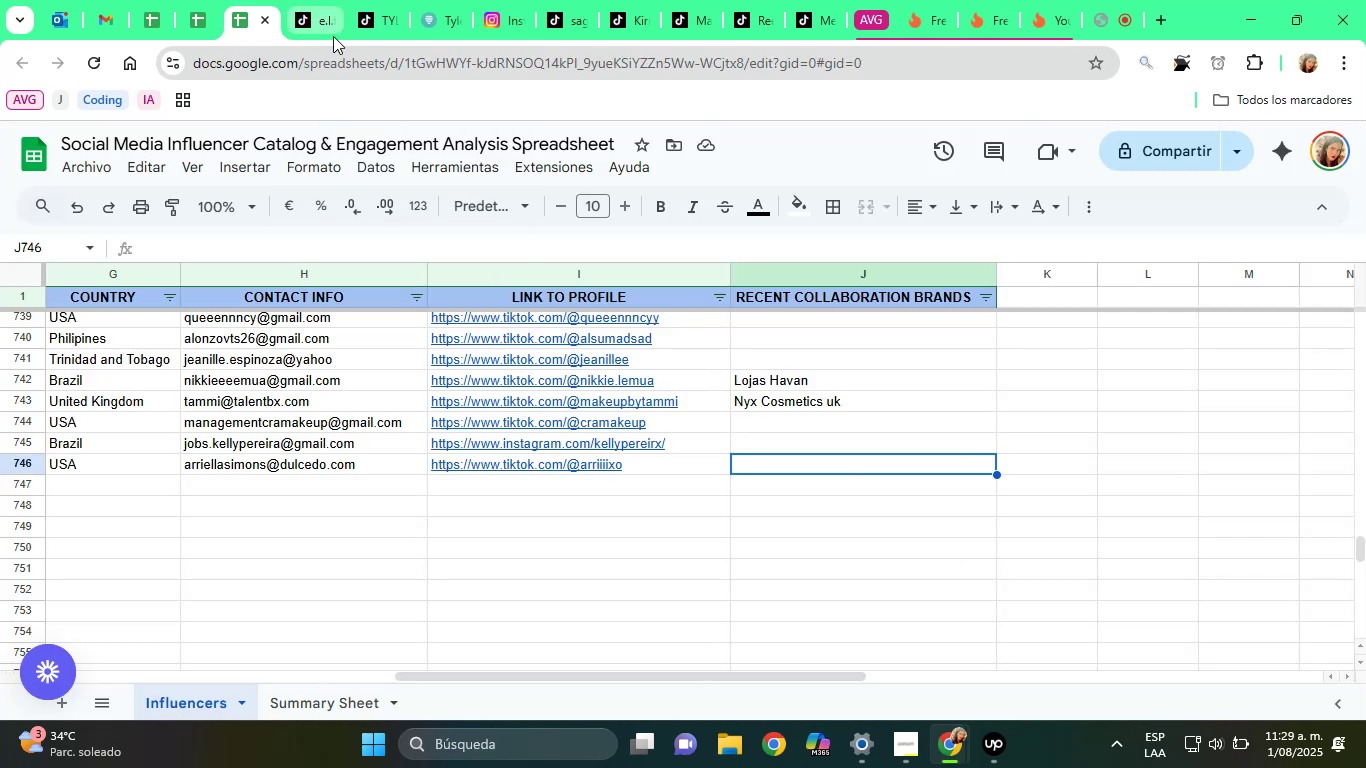 
key(ArrowDown)
 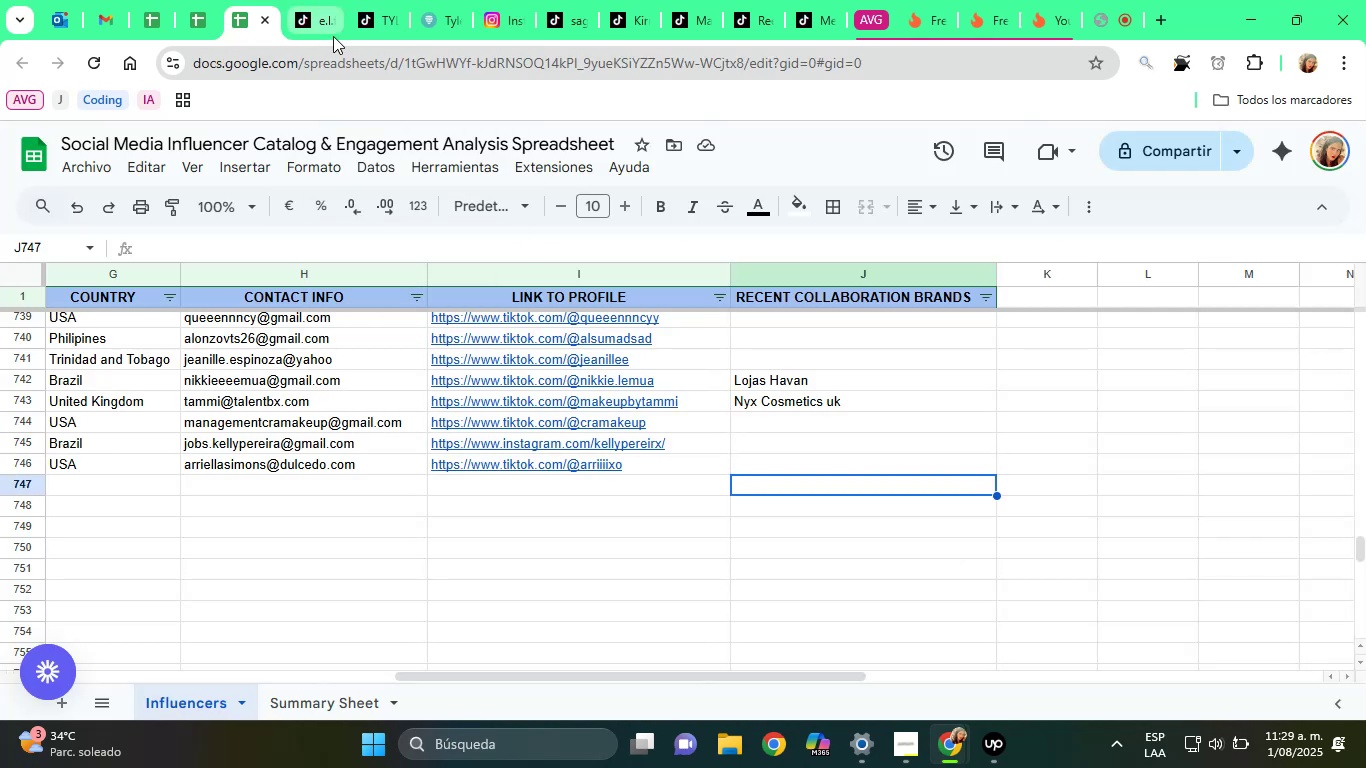 
hold_key(key=ArrowLeft, duration=1.52)
 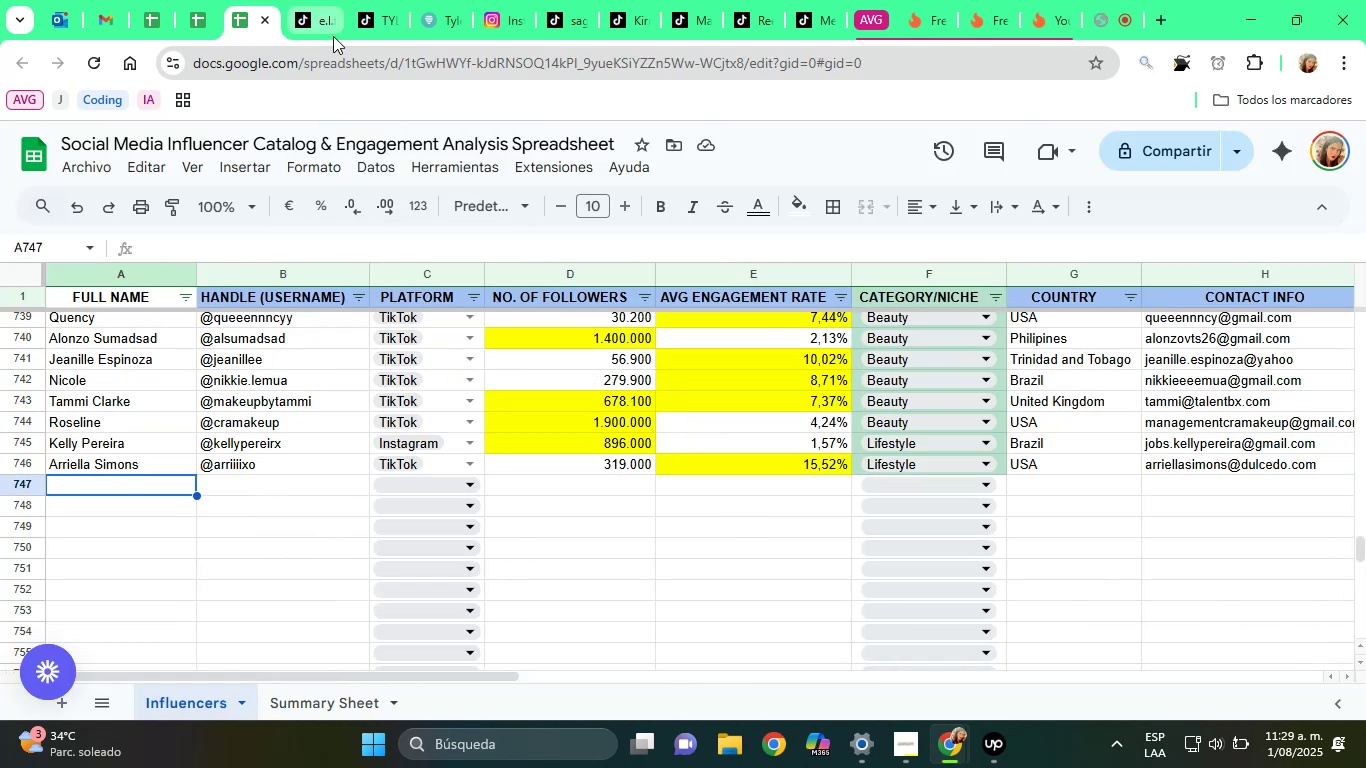 
key(Control+V)
 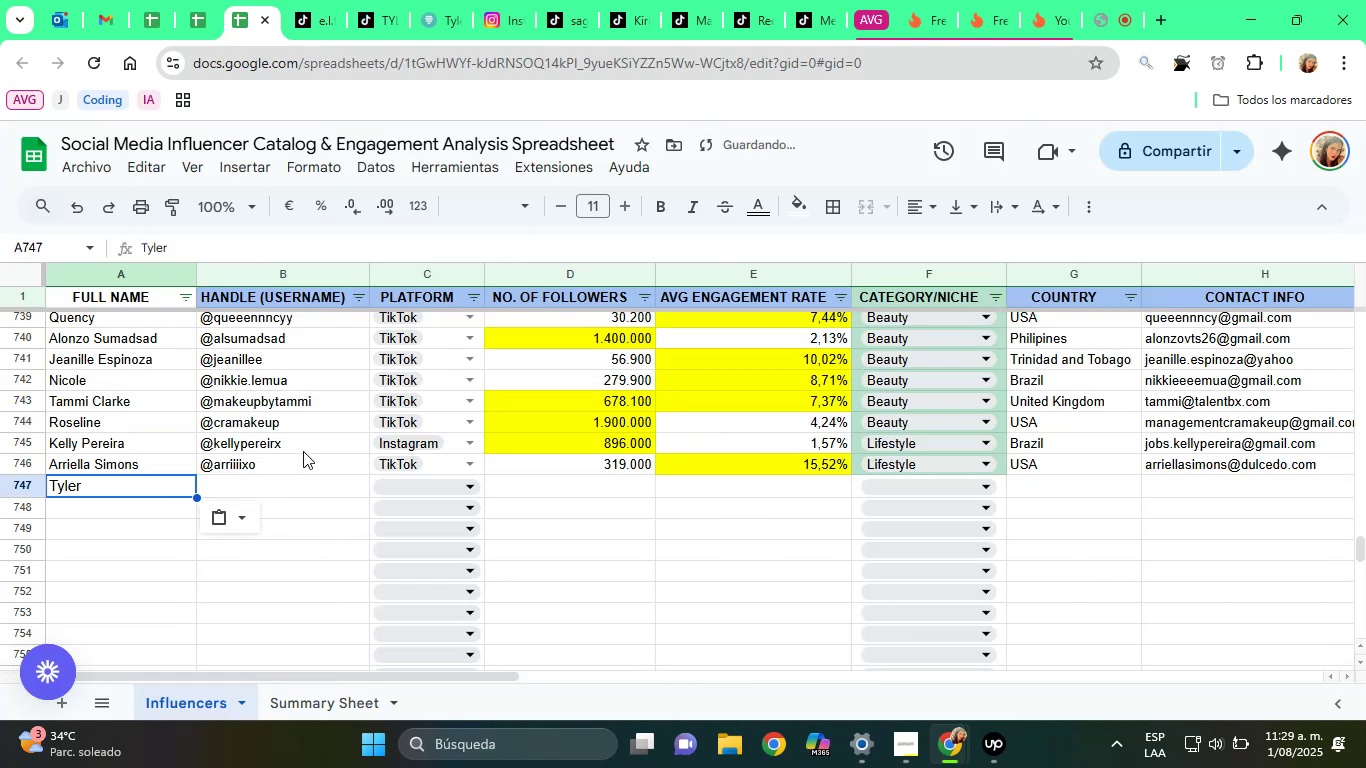 
left_click([243, 515])
 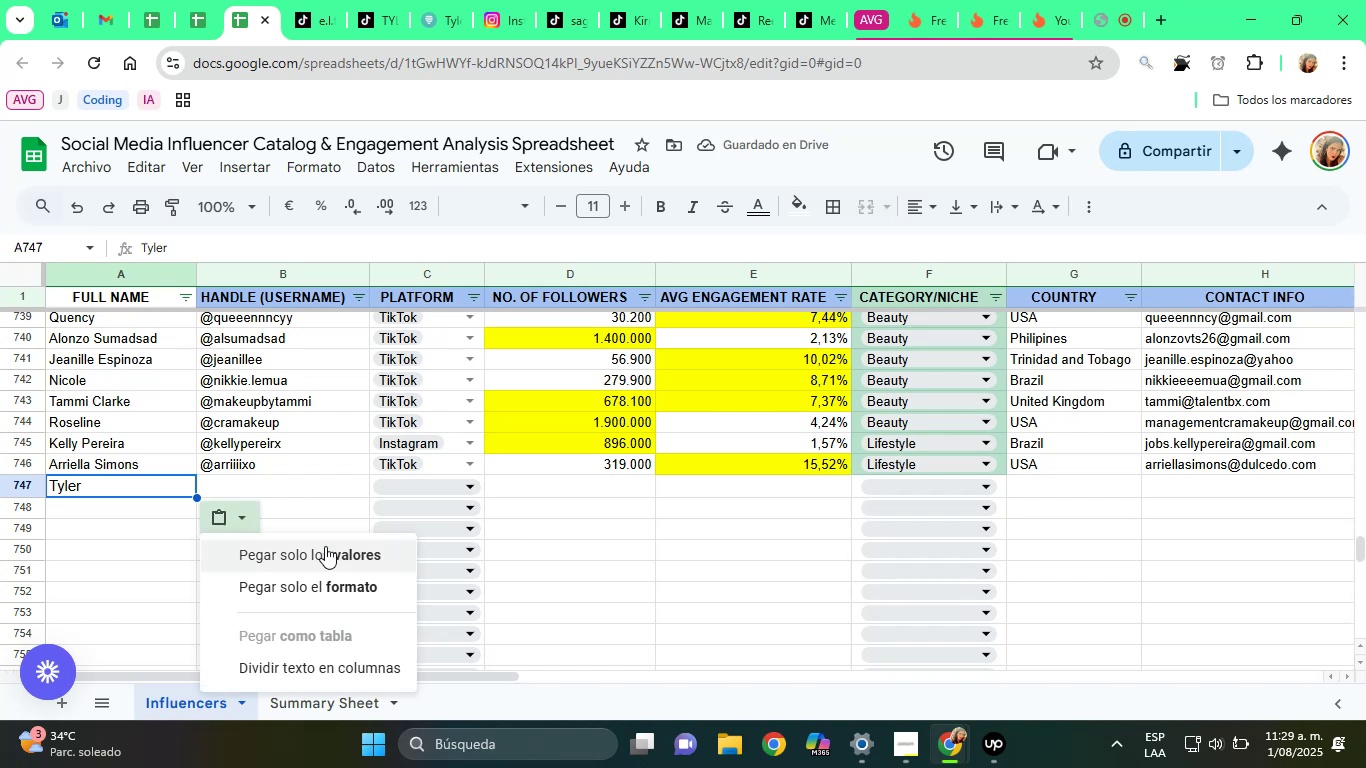 
left_click([325, 546])
 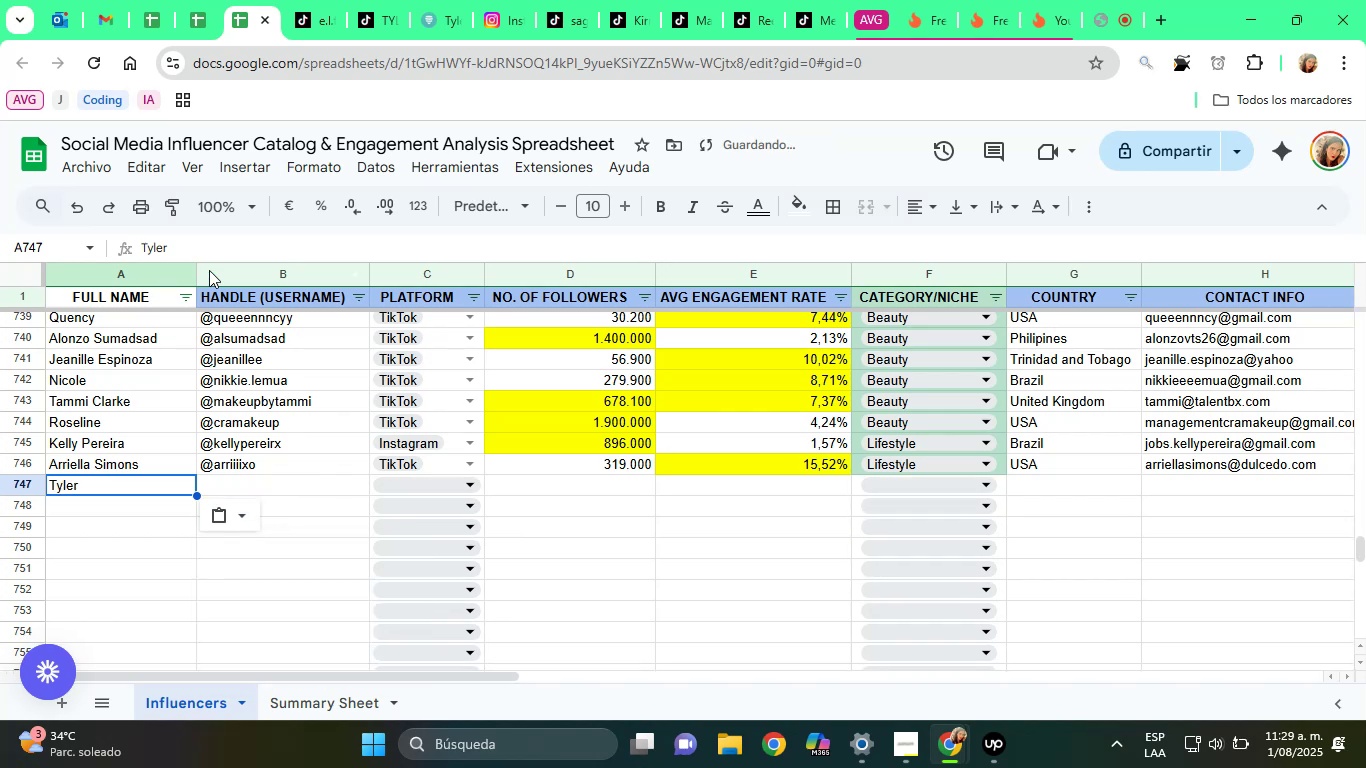 
left_click([209, 247])
 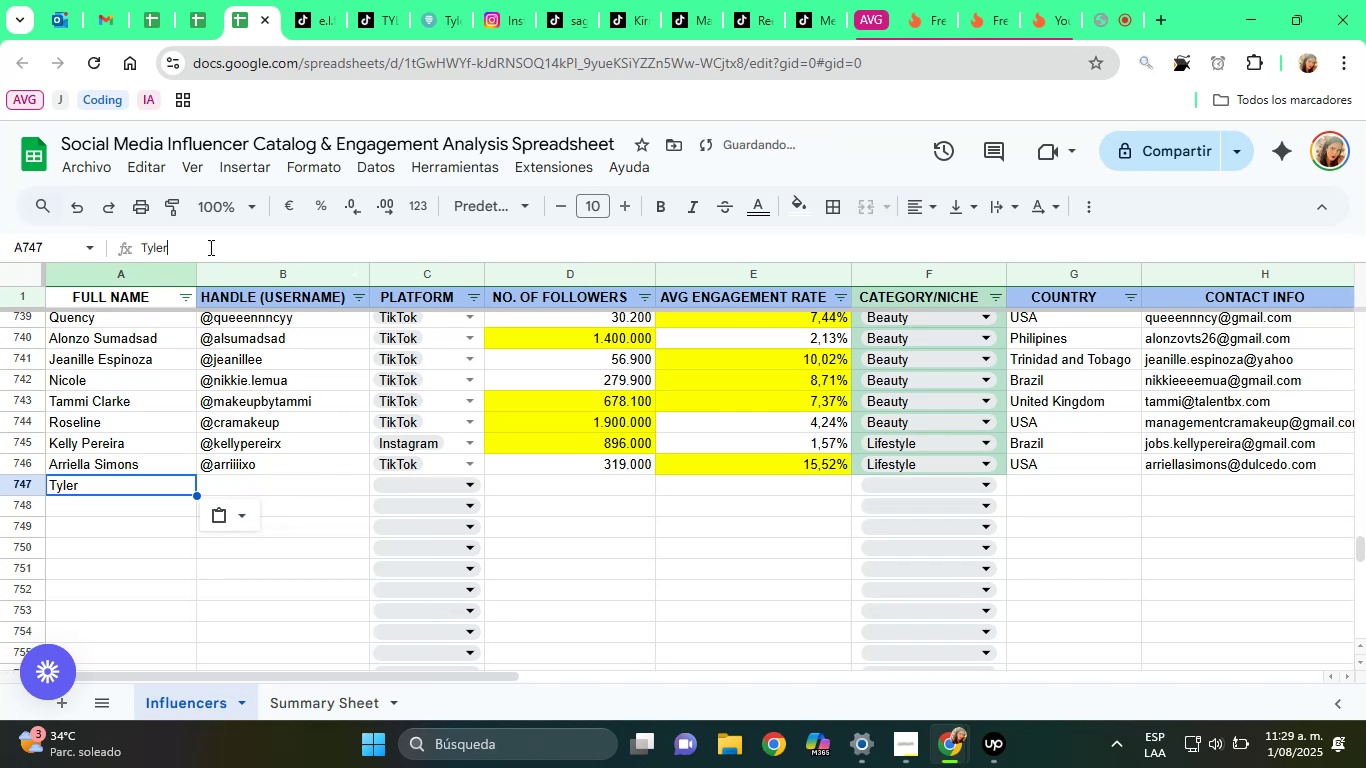 
type( Bemd)
key(Backspace)
key(Backspace)
type(nder)
 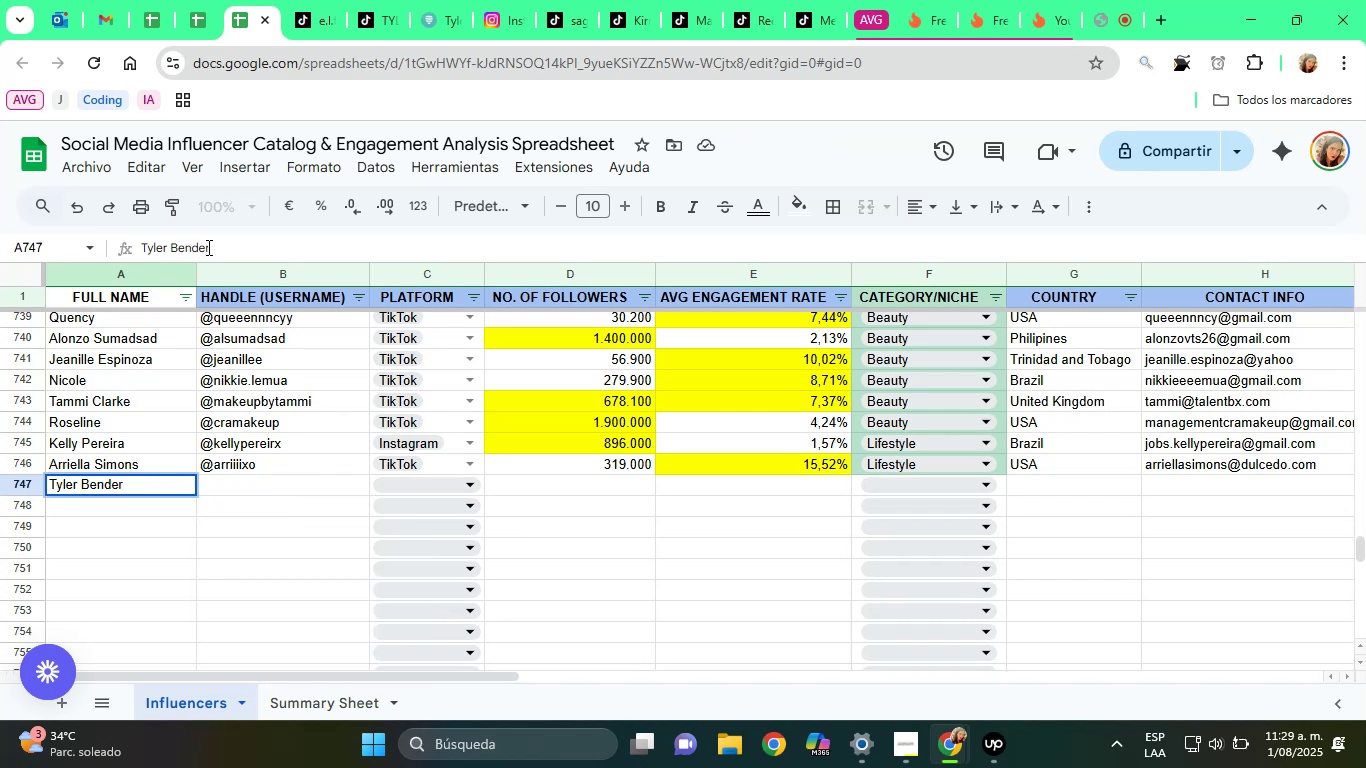 
key(ArrowRight)
 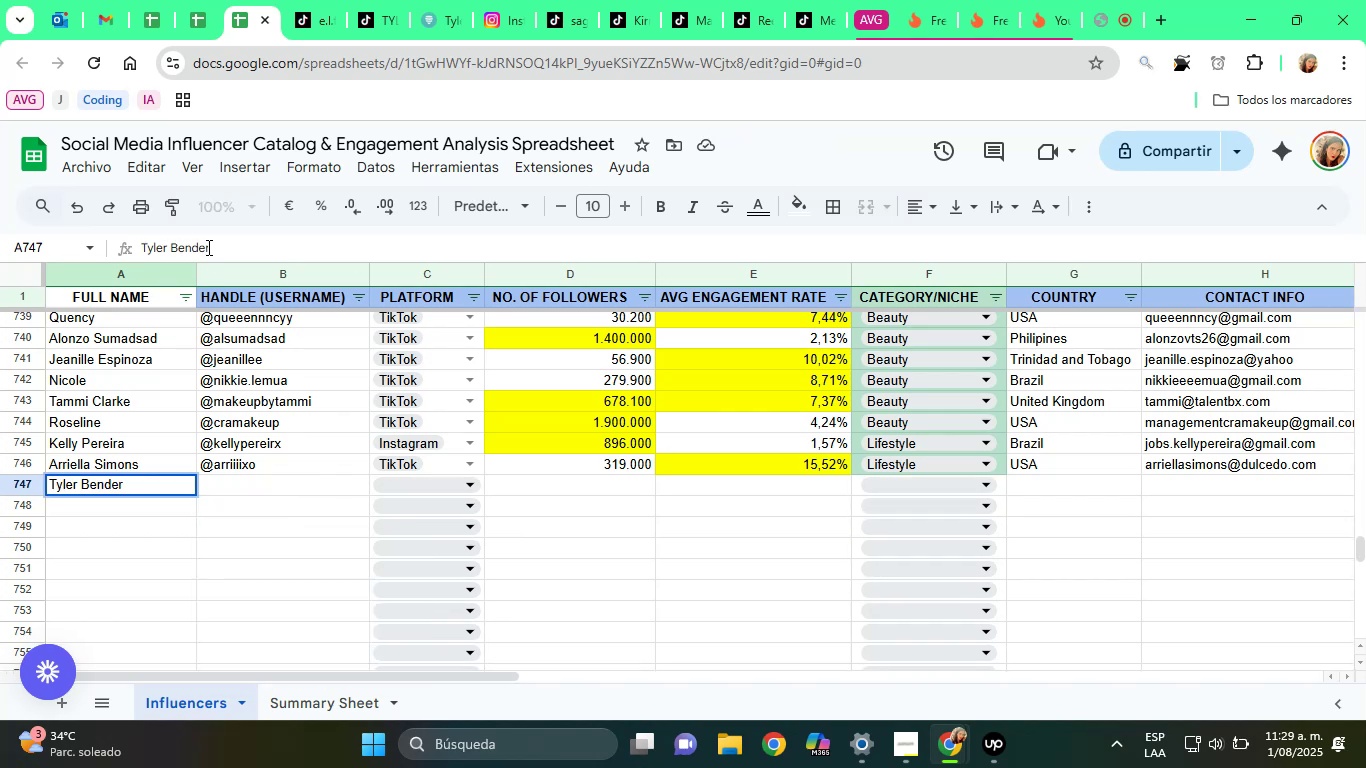 
key(Tab)
 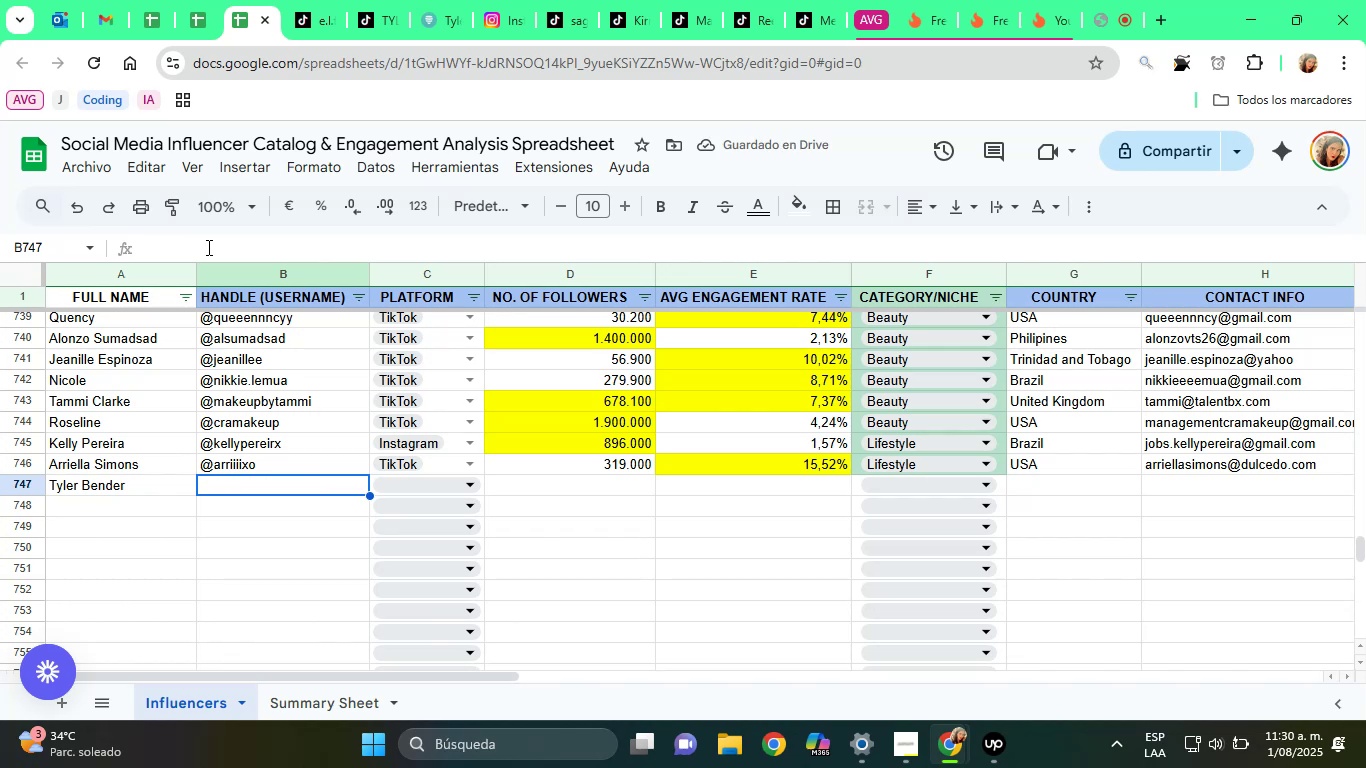 
wait(5.67)
 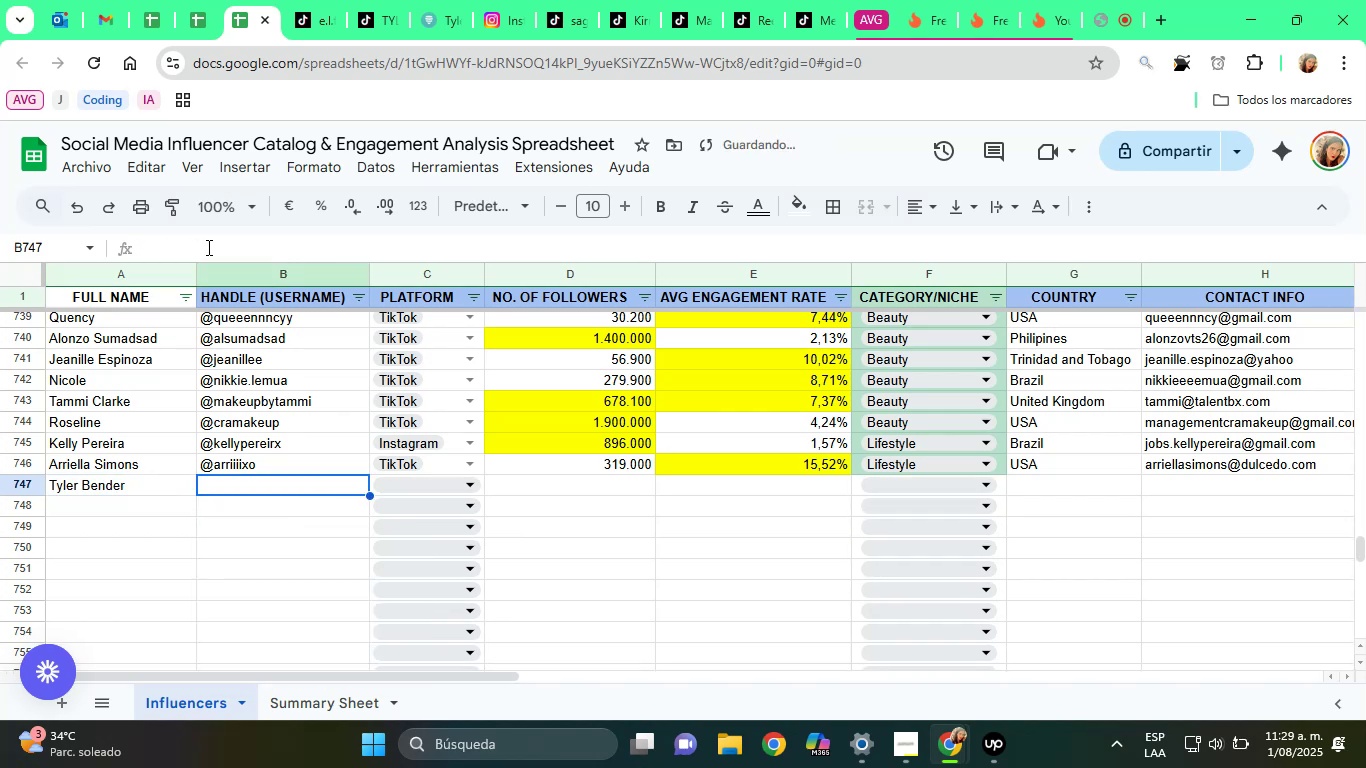 
left_click([370, 0])
 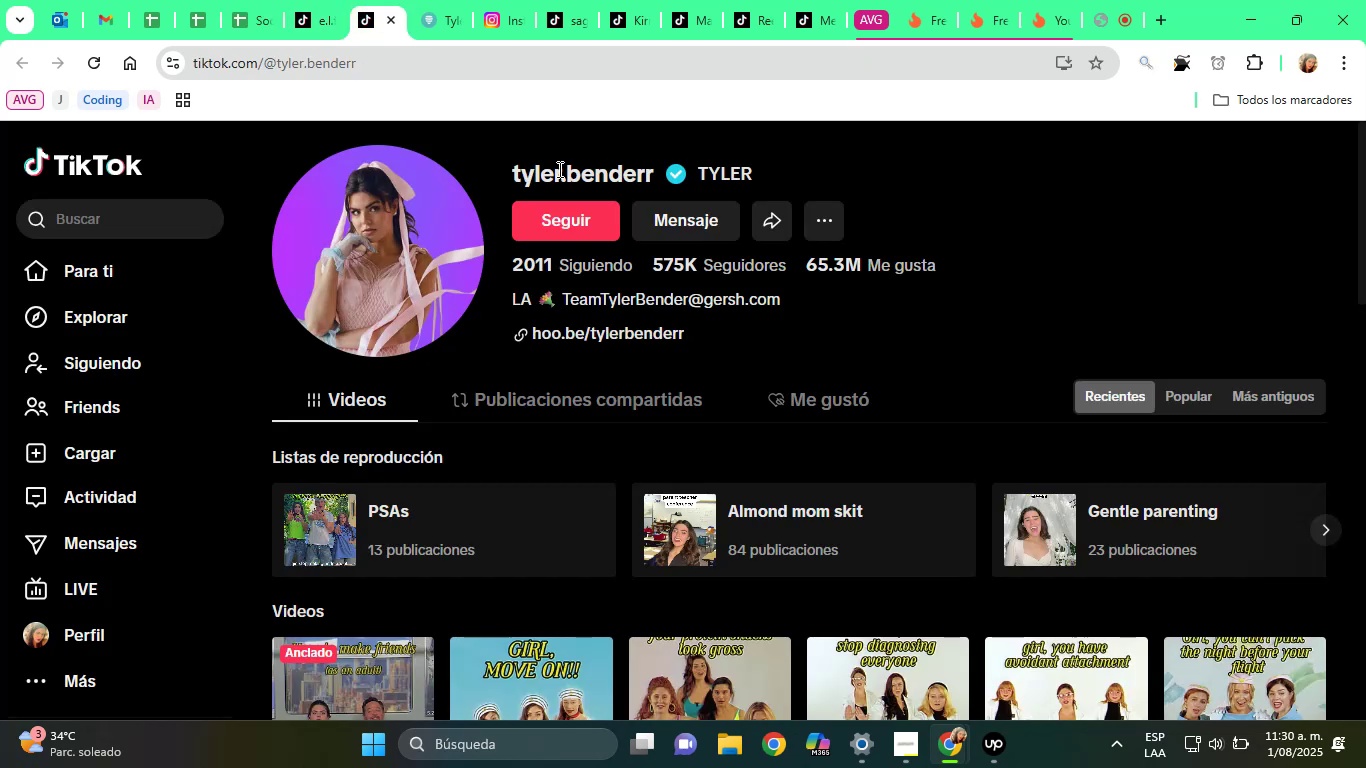 
left_click_drag(start_coordinate=[511, 166], to_coordinate=[649, 169])
 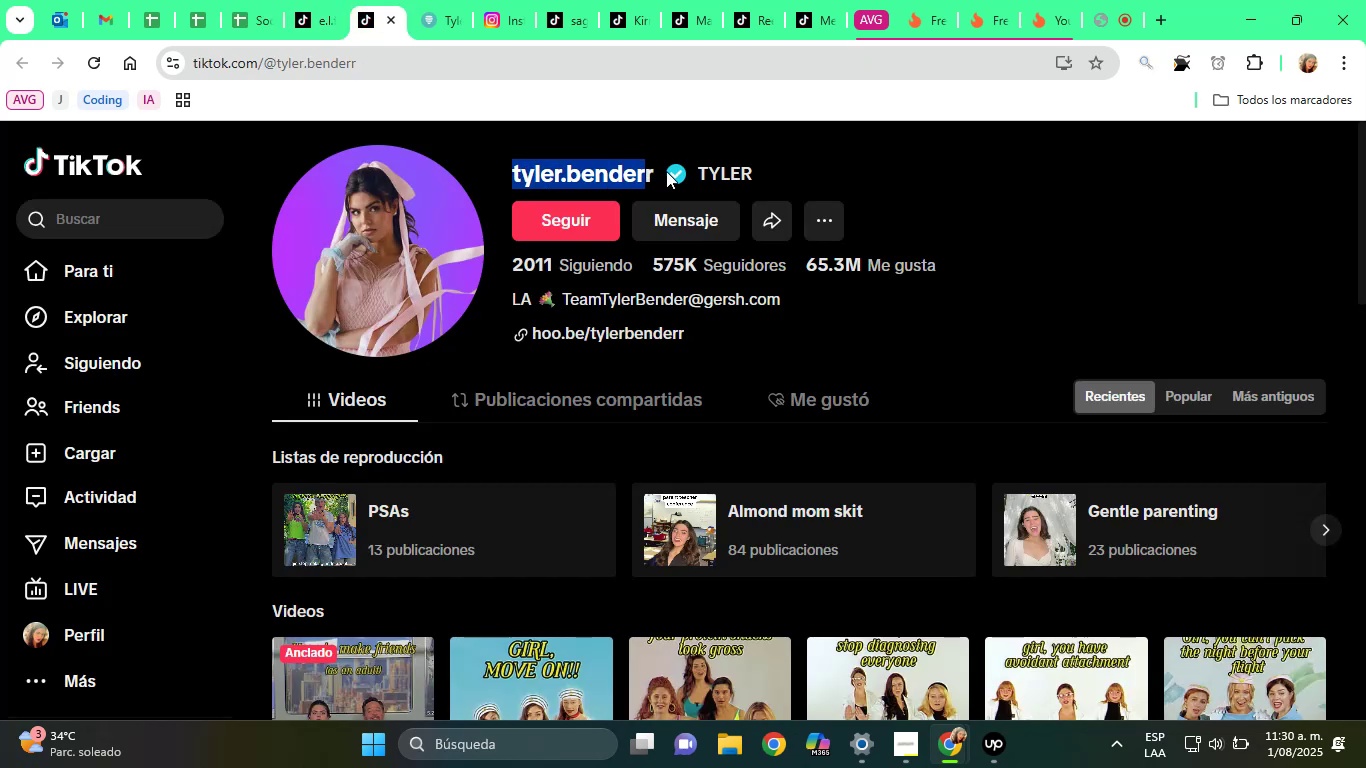 
left_click_drag(start_coordinate=[658, 171], to_coordinate=[458, 170])
 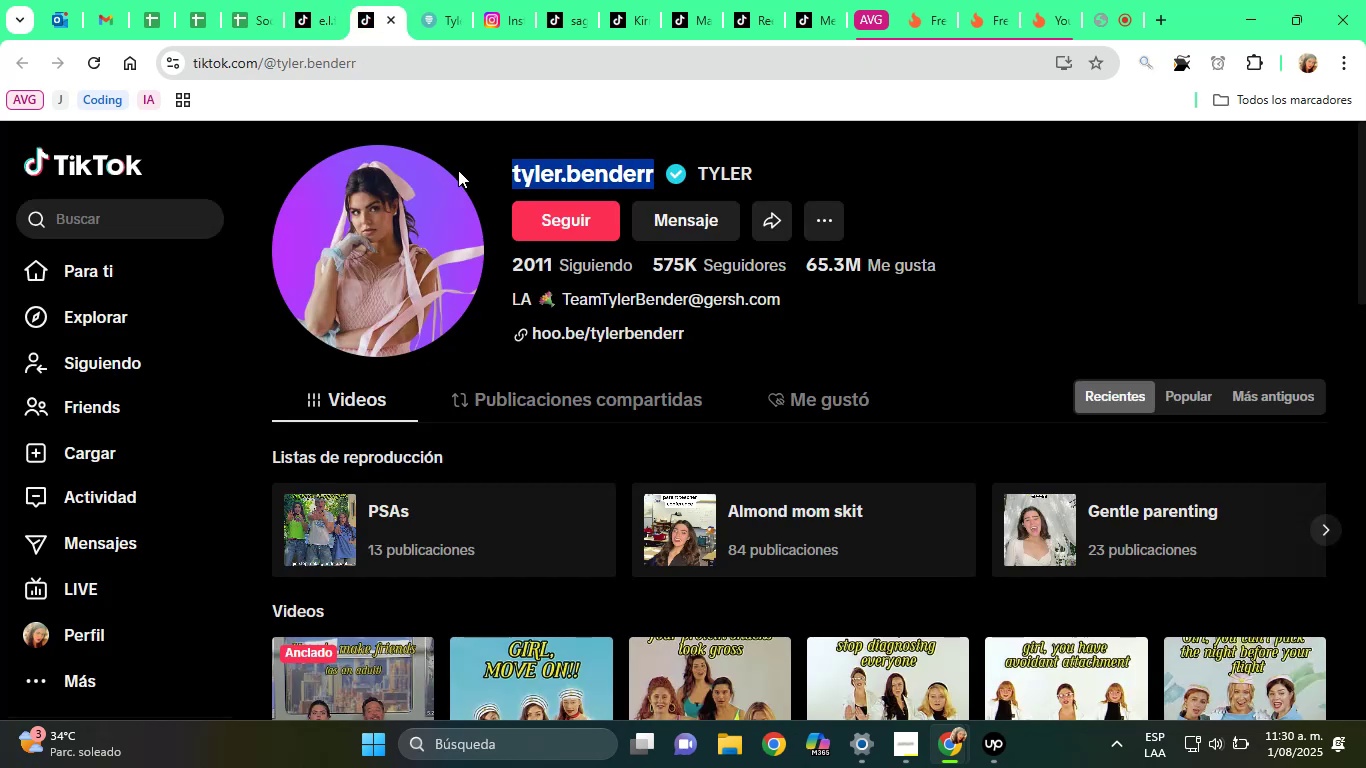 
key(Control+C)
 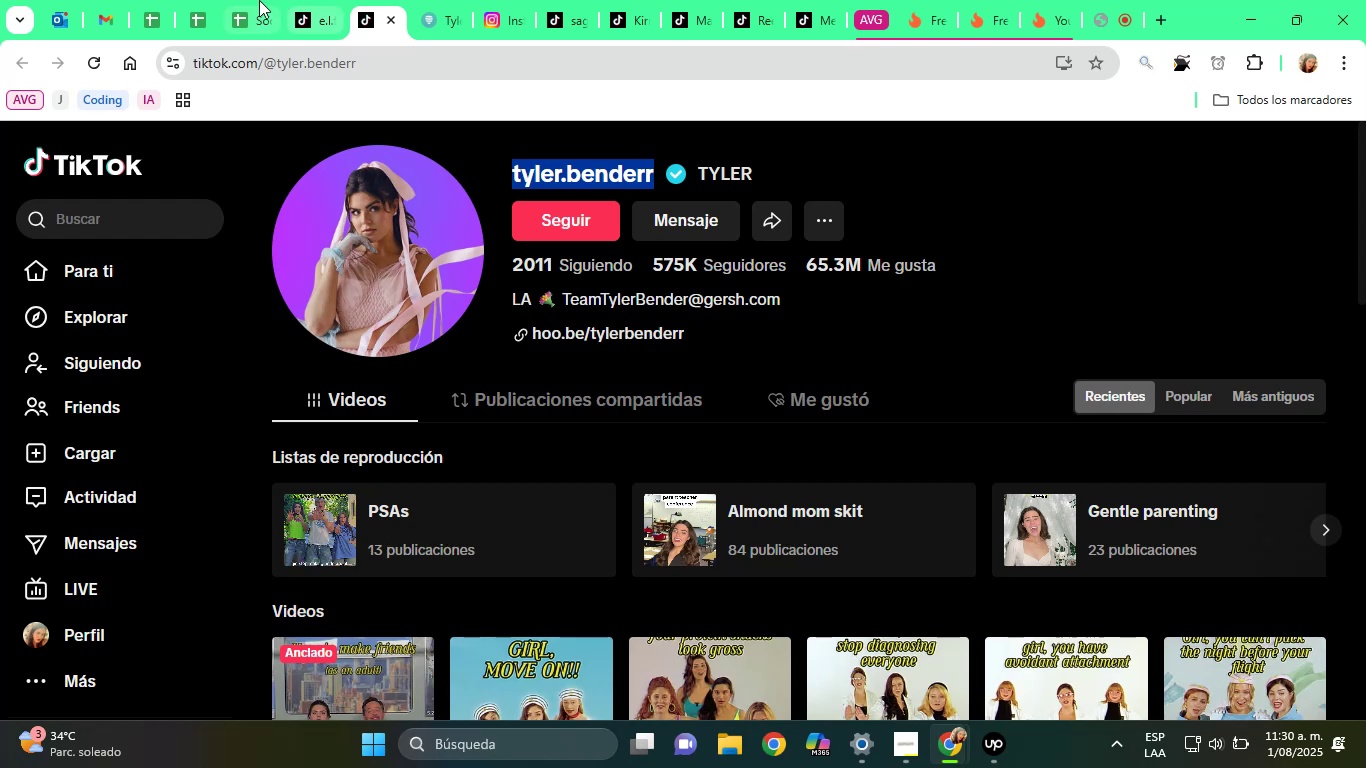 
left_click([249, 0])
 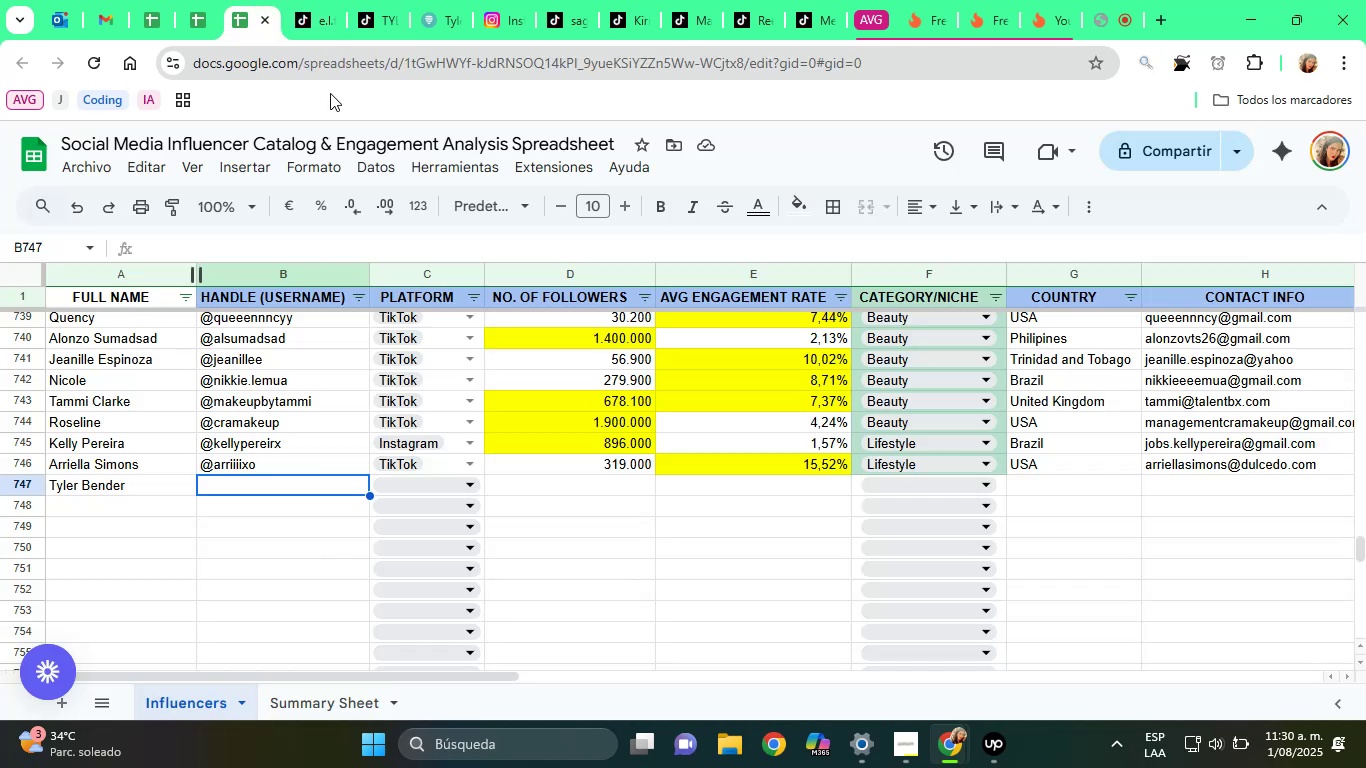 
key(Alt+Control+Q)
 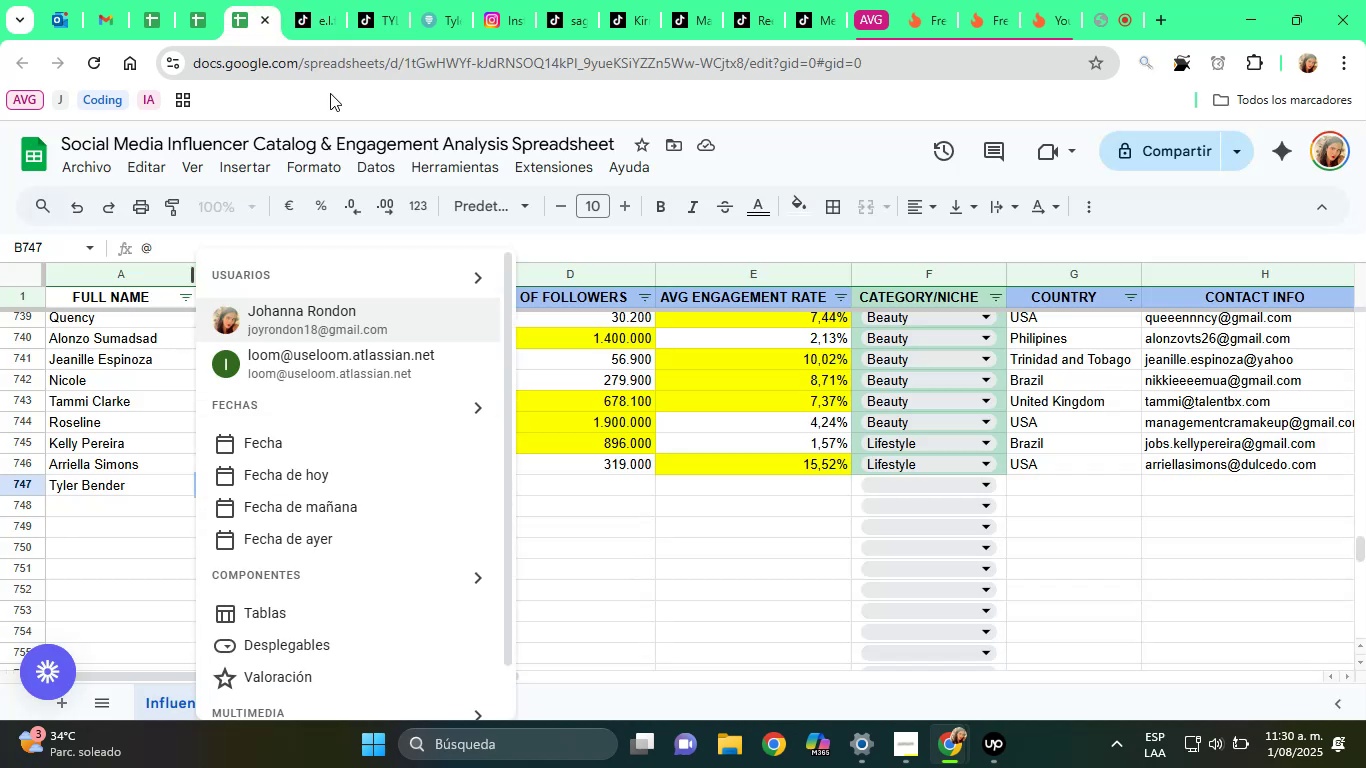 
key(Control+ControlLeft)
 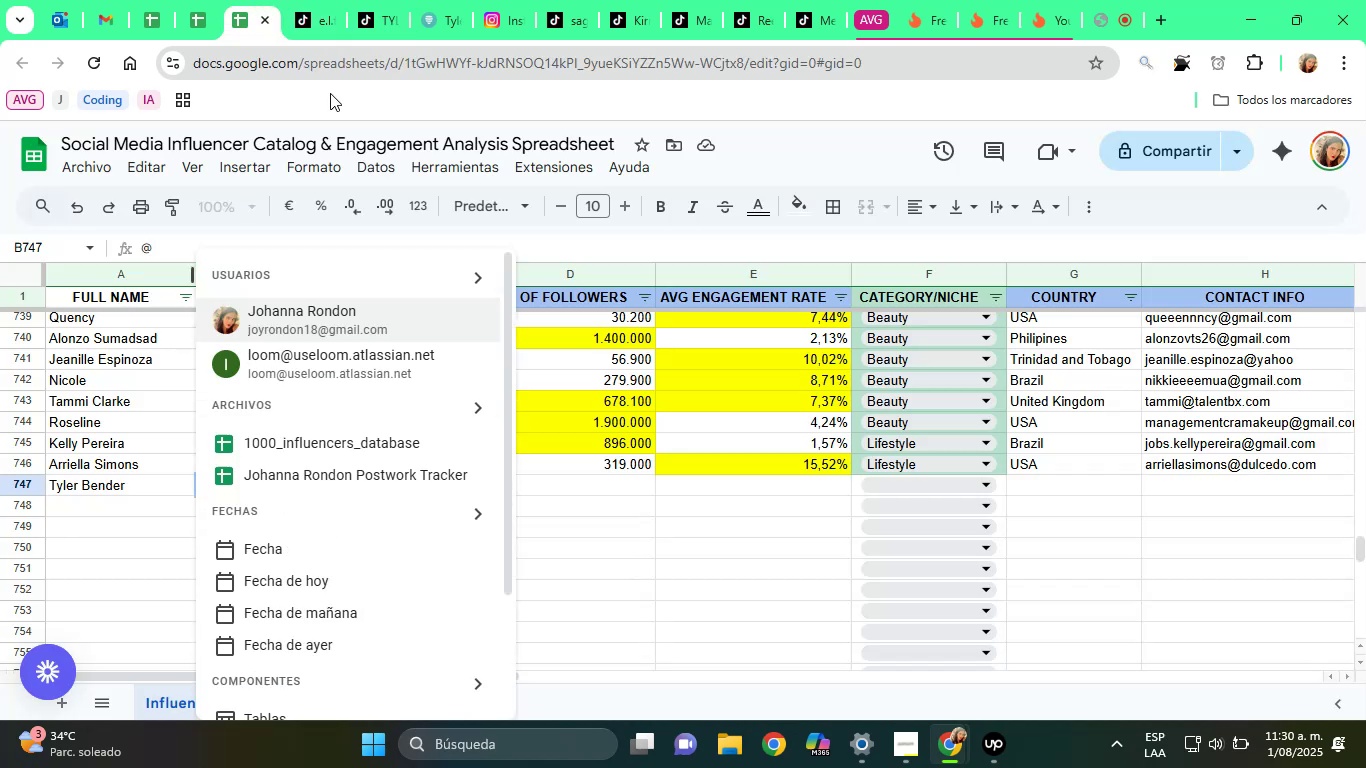 
key(Control+V)
 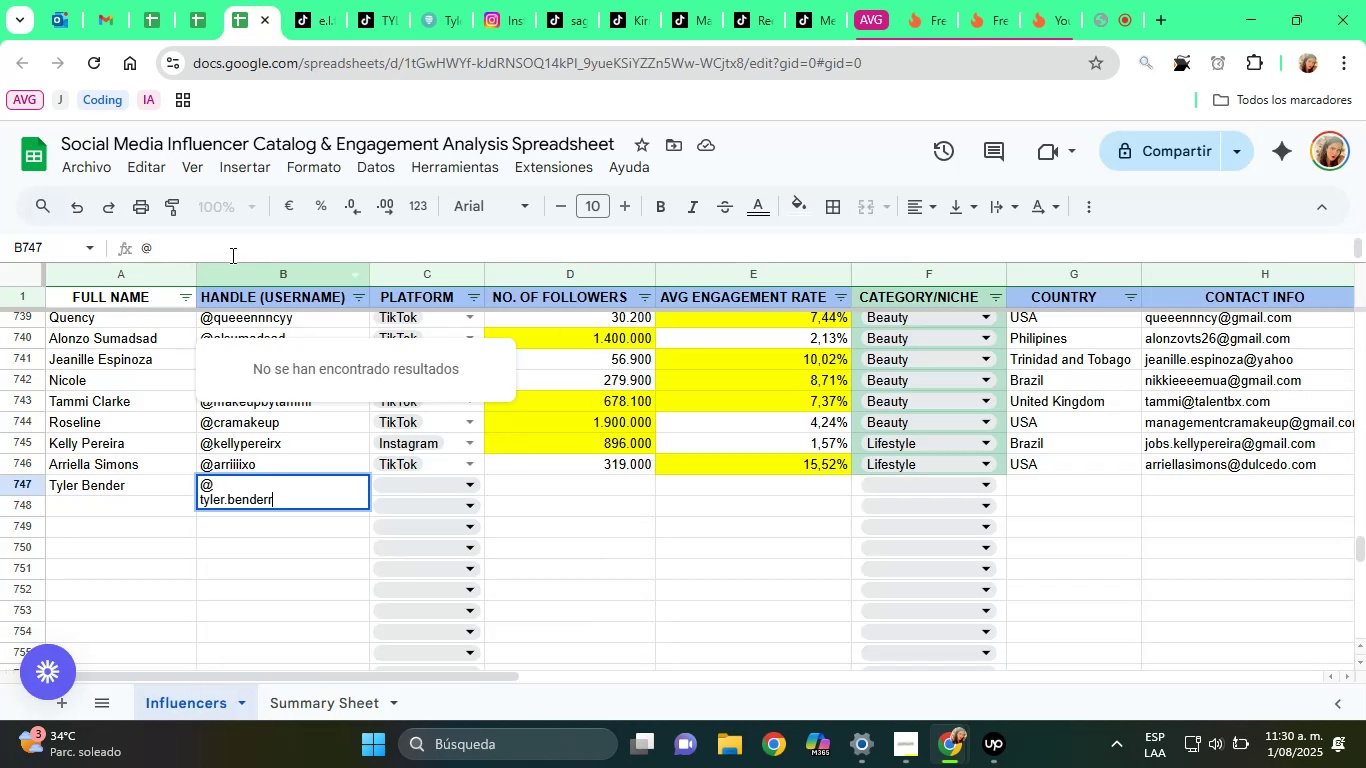 
key(Delete)
 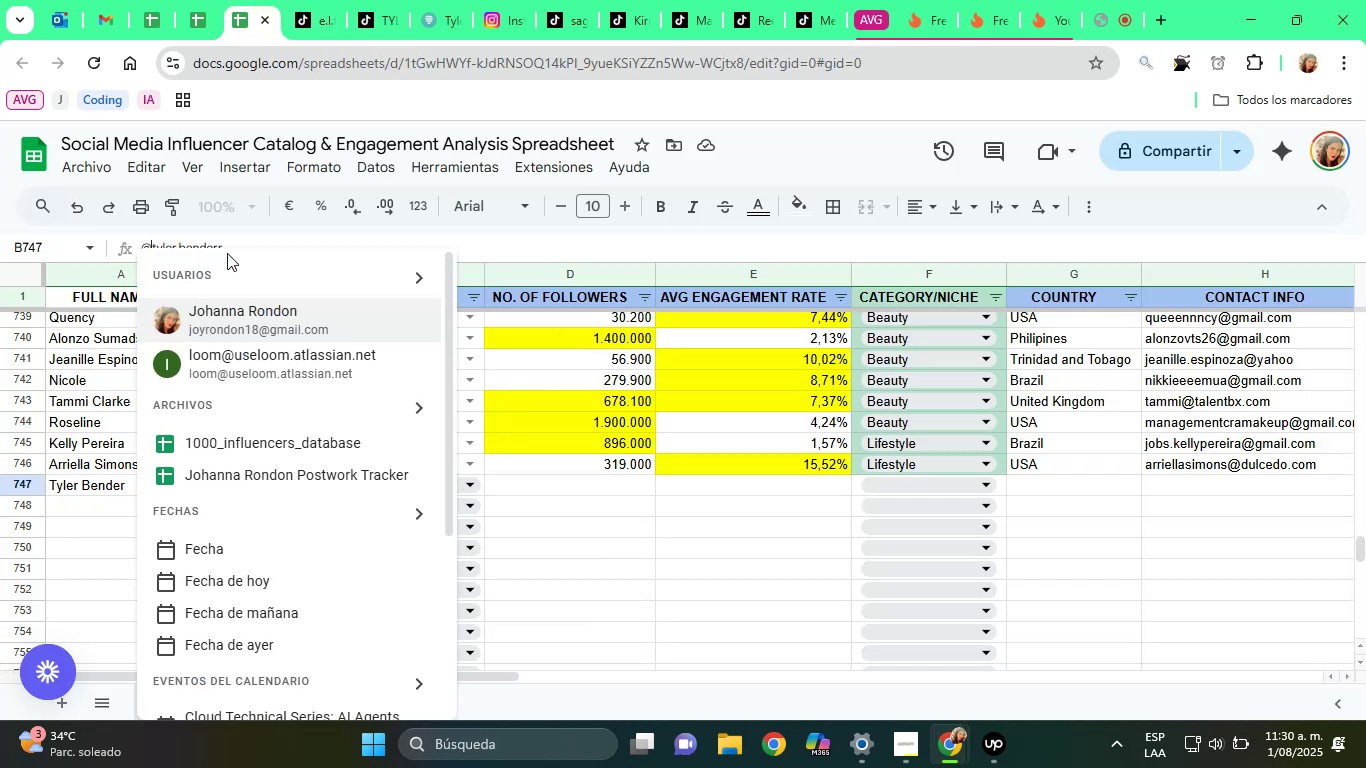 
left_click([241, 238])
 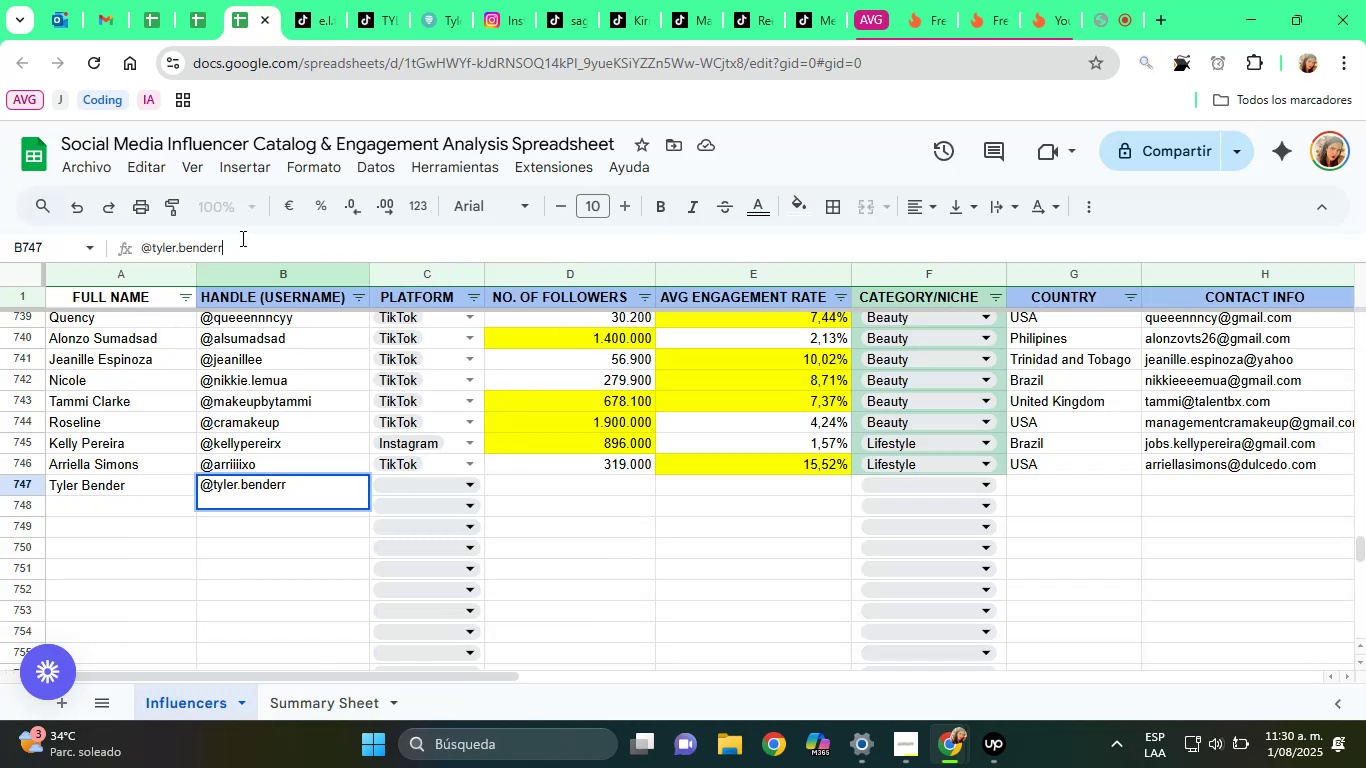 
key(Enter)
 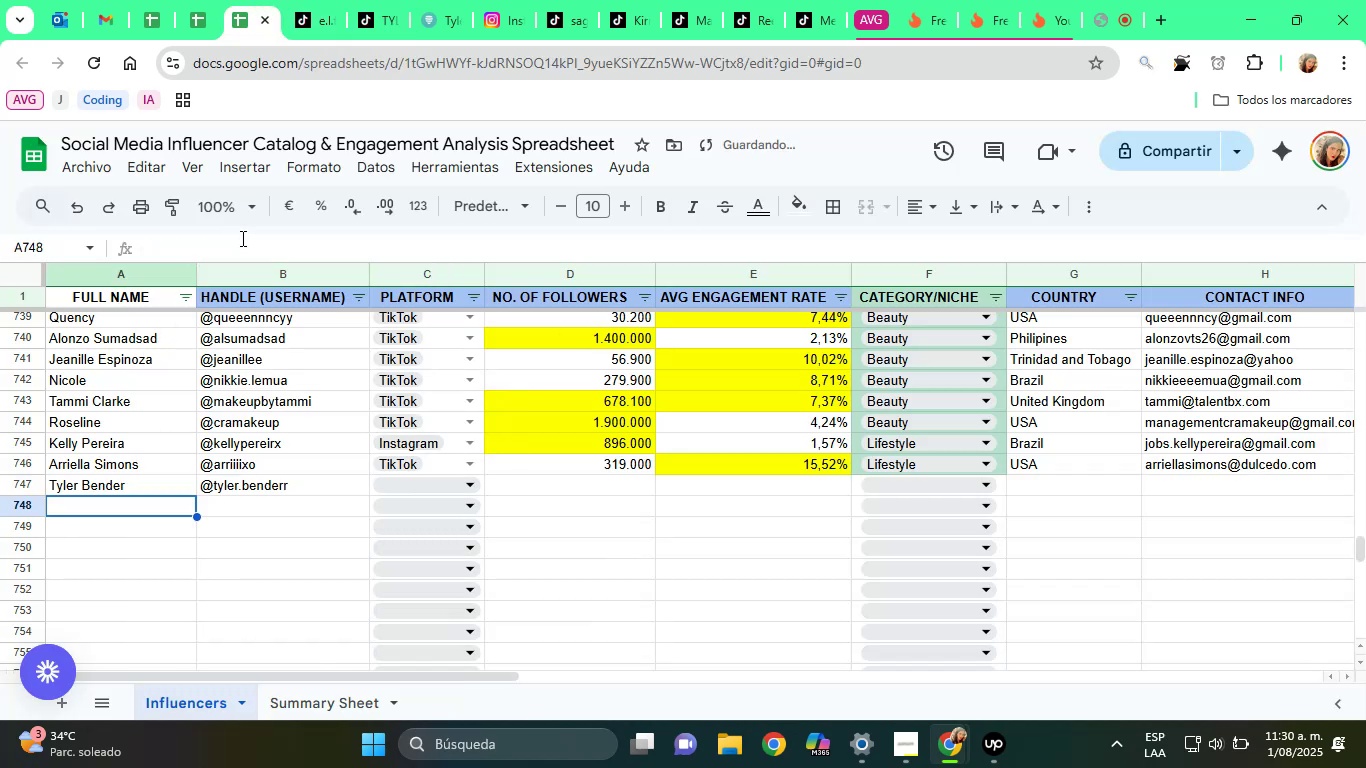 
key(ArrowUp)
 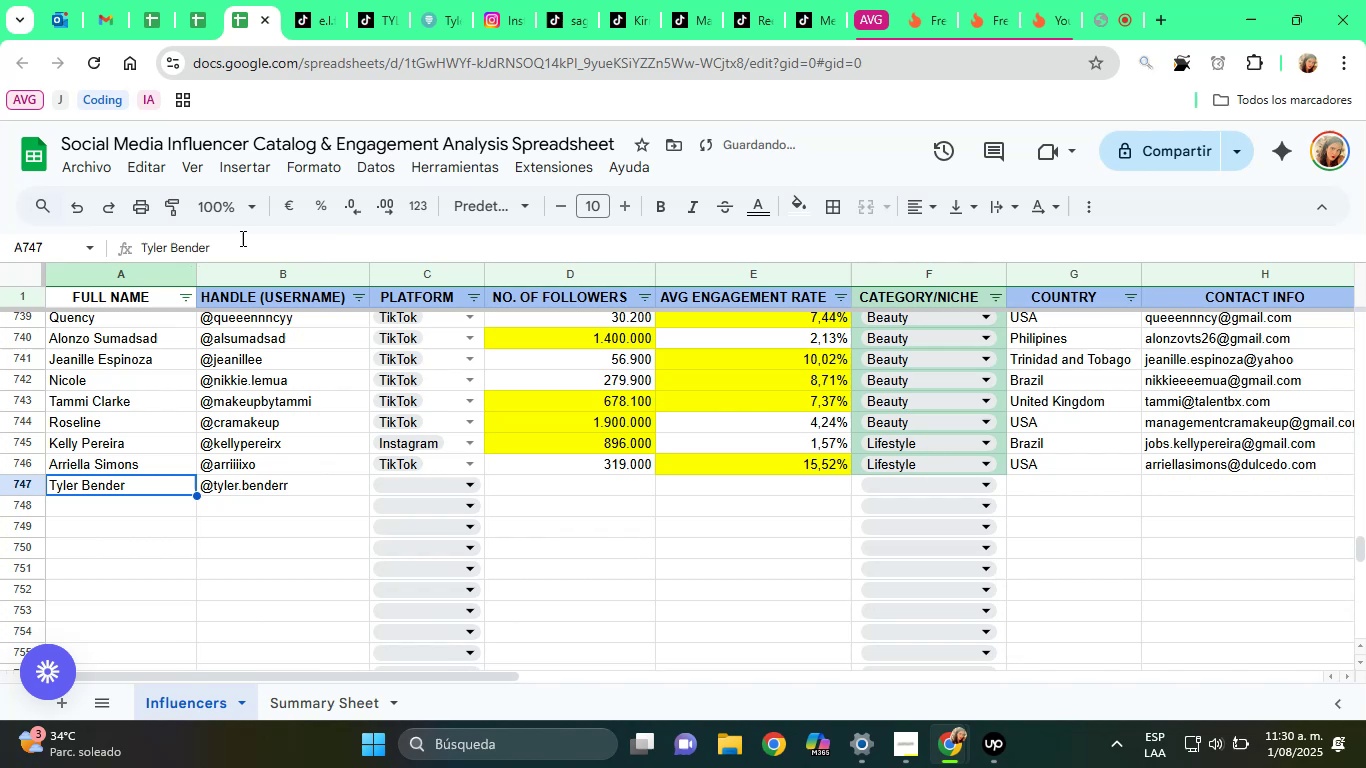 
key(ArrowRight)
 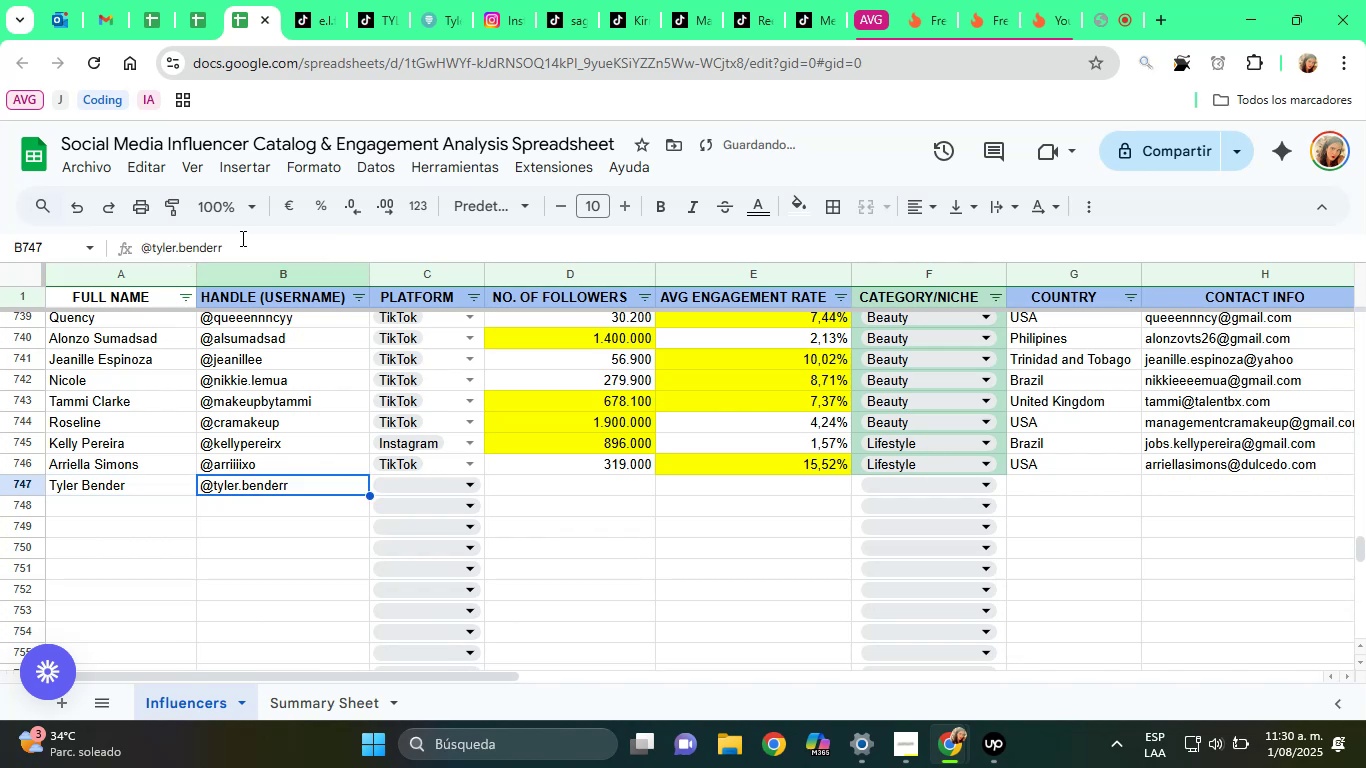 
key(ArrowRight)
 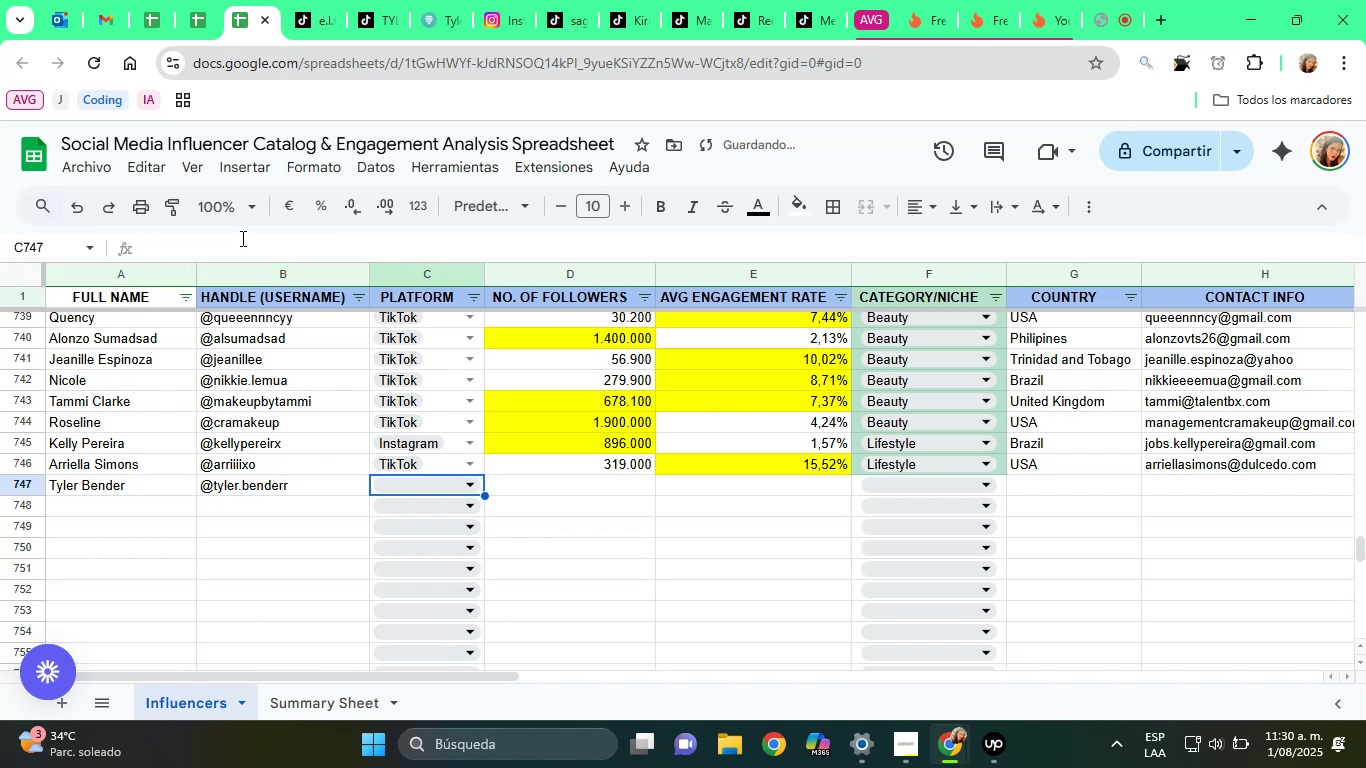 
key(T)
 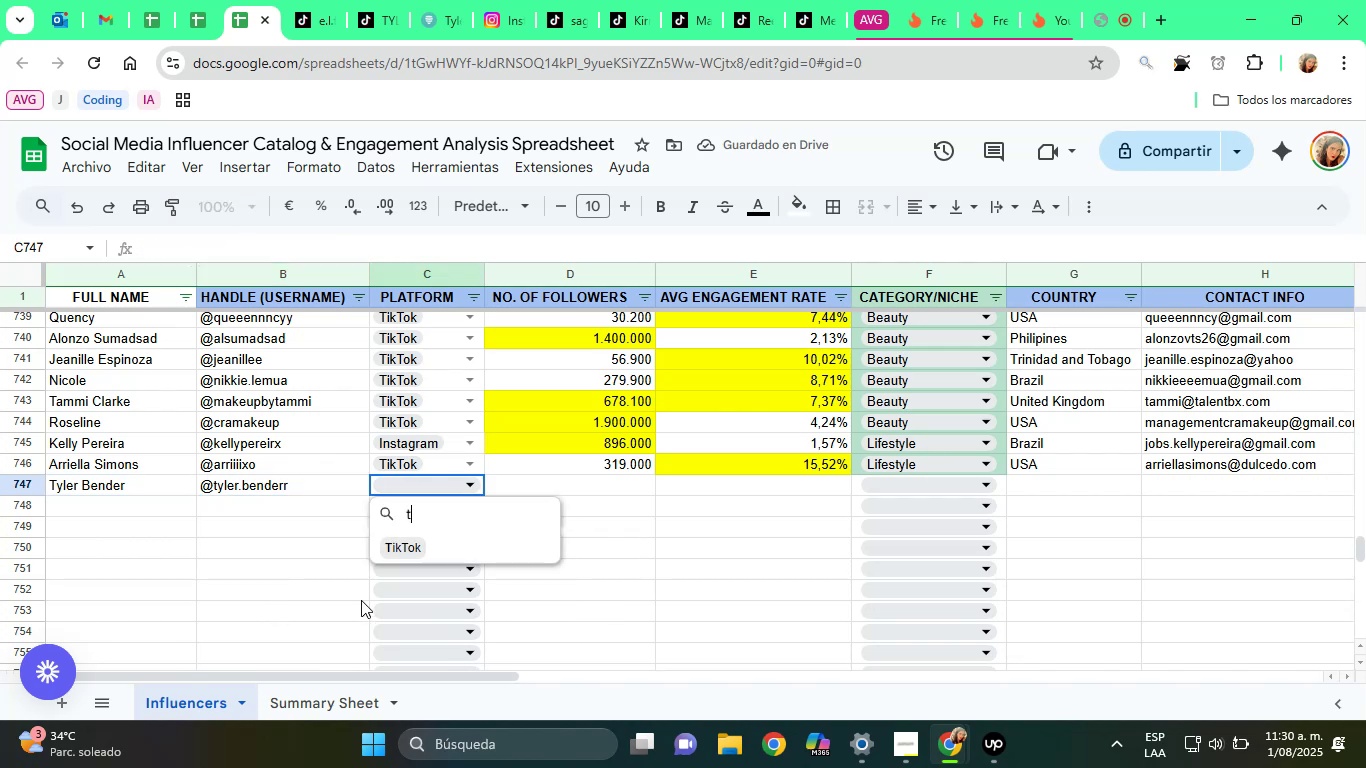 
left_click([404, 540])
 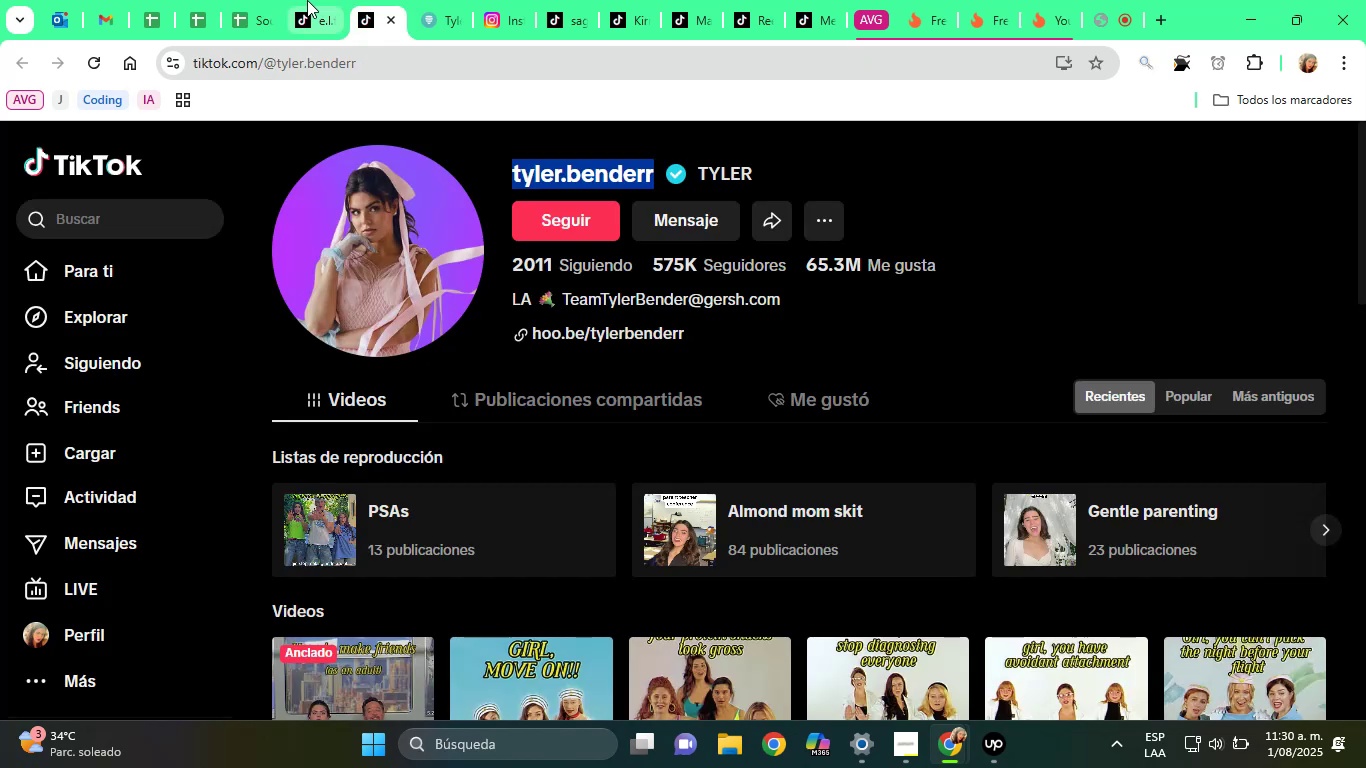 
left_click([260, 0])
 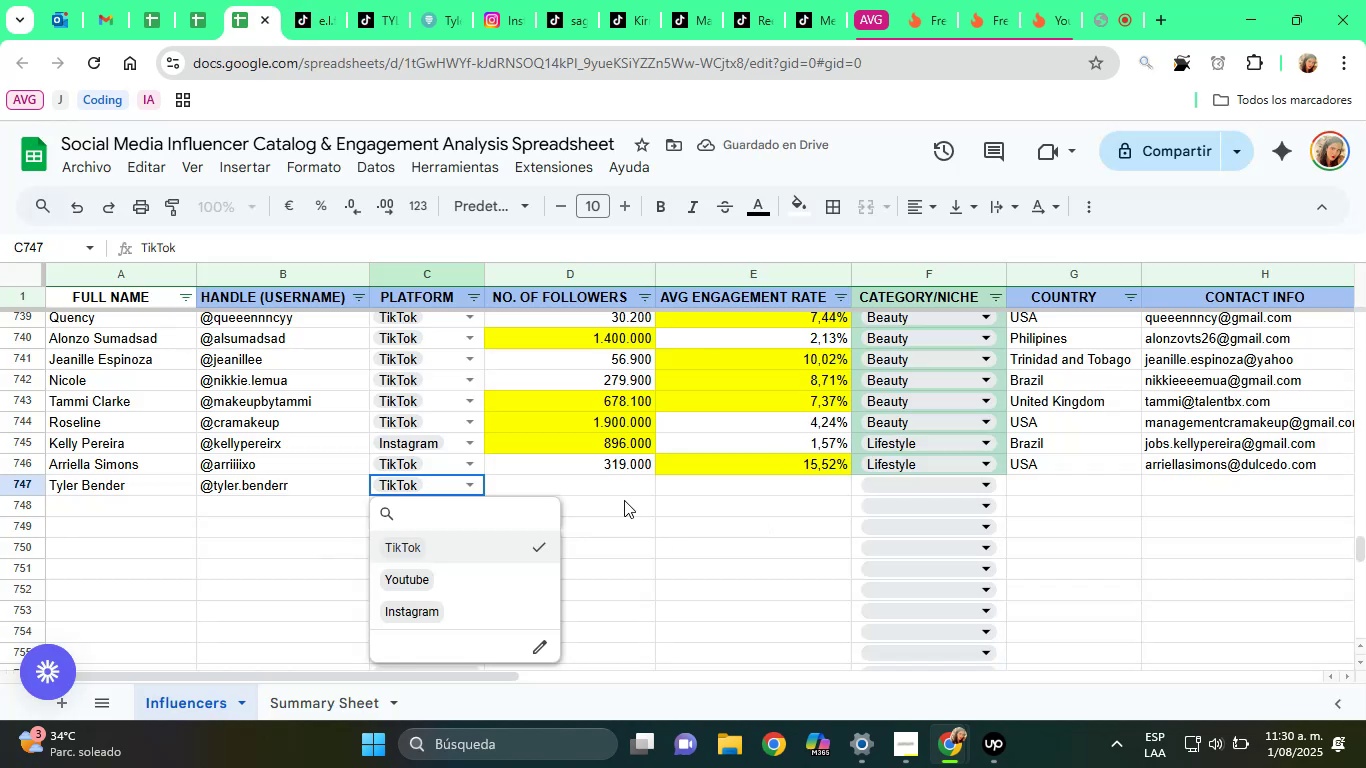 
left_click([615, 486])
 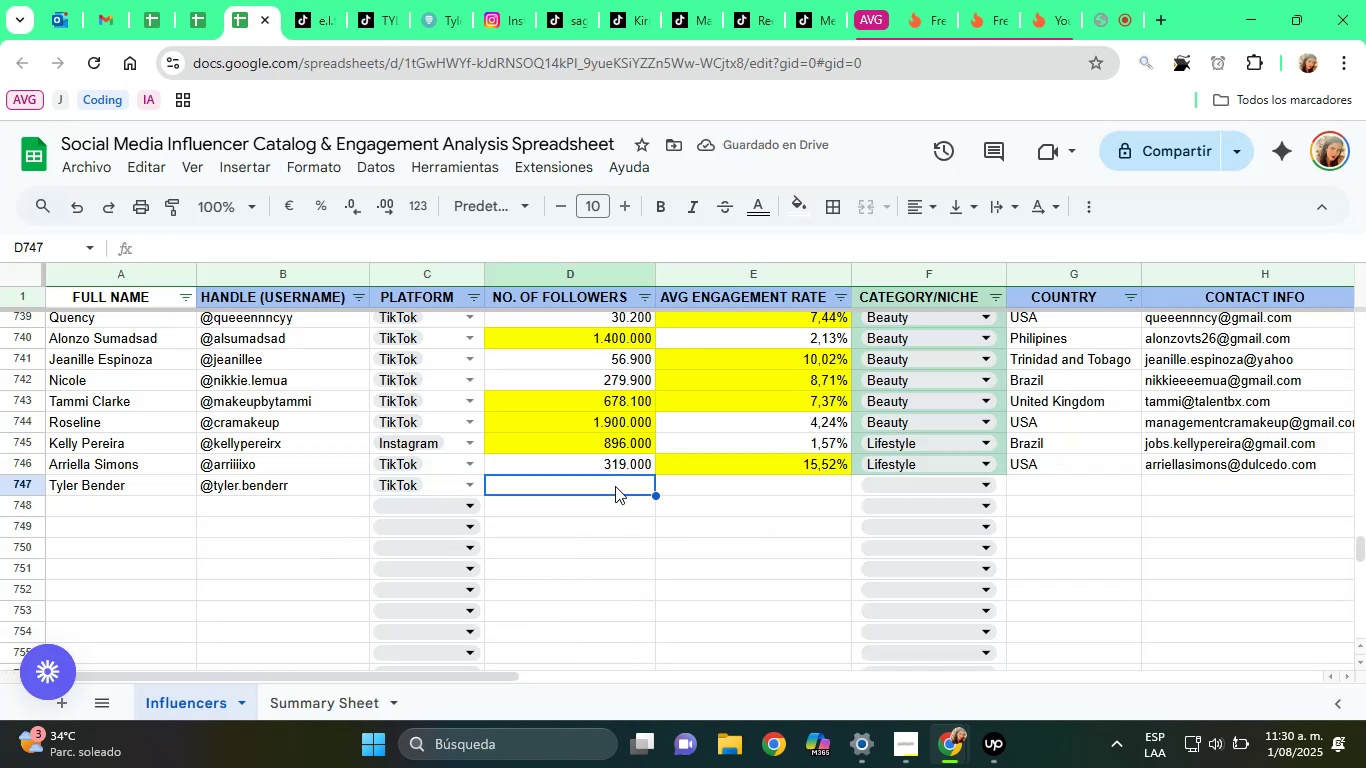 
type(575000)
key(Tab)
 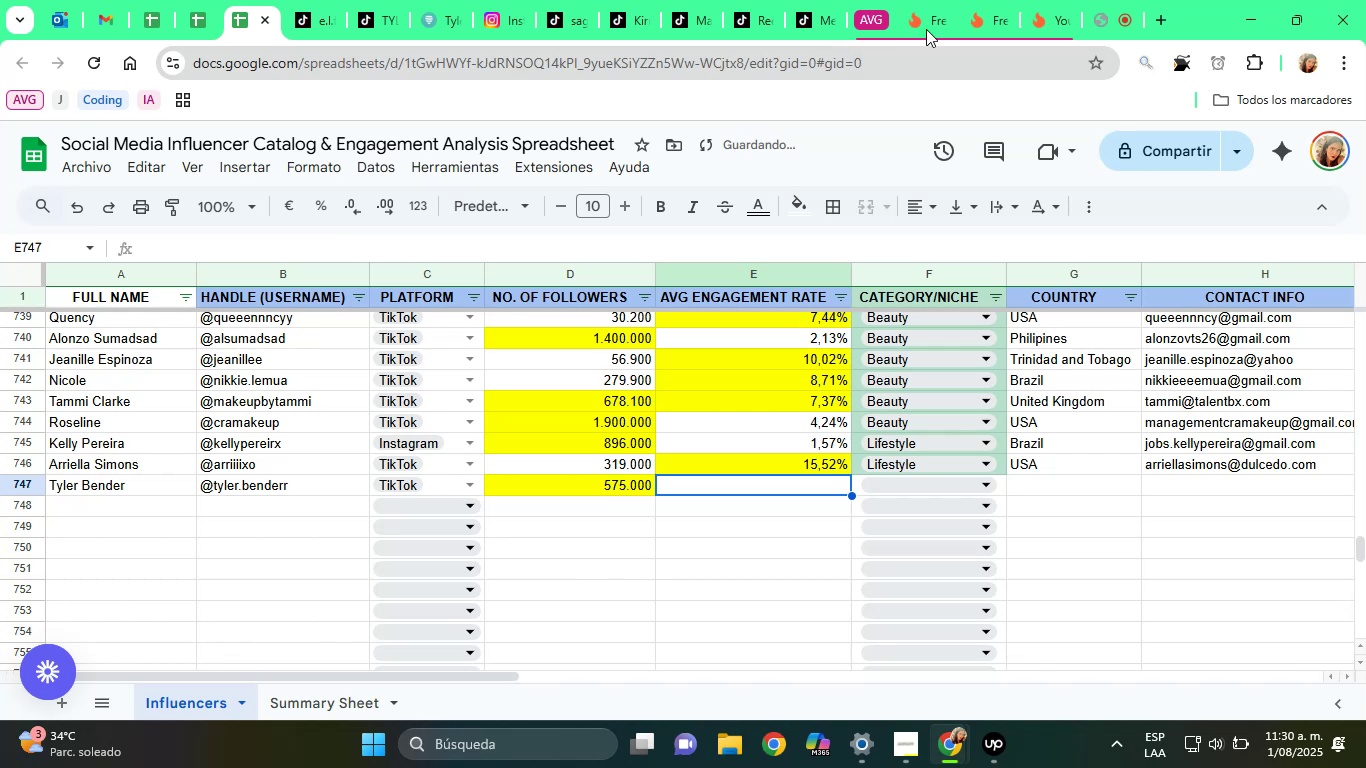 
left_click([992, 17])
 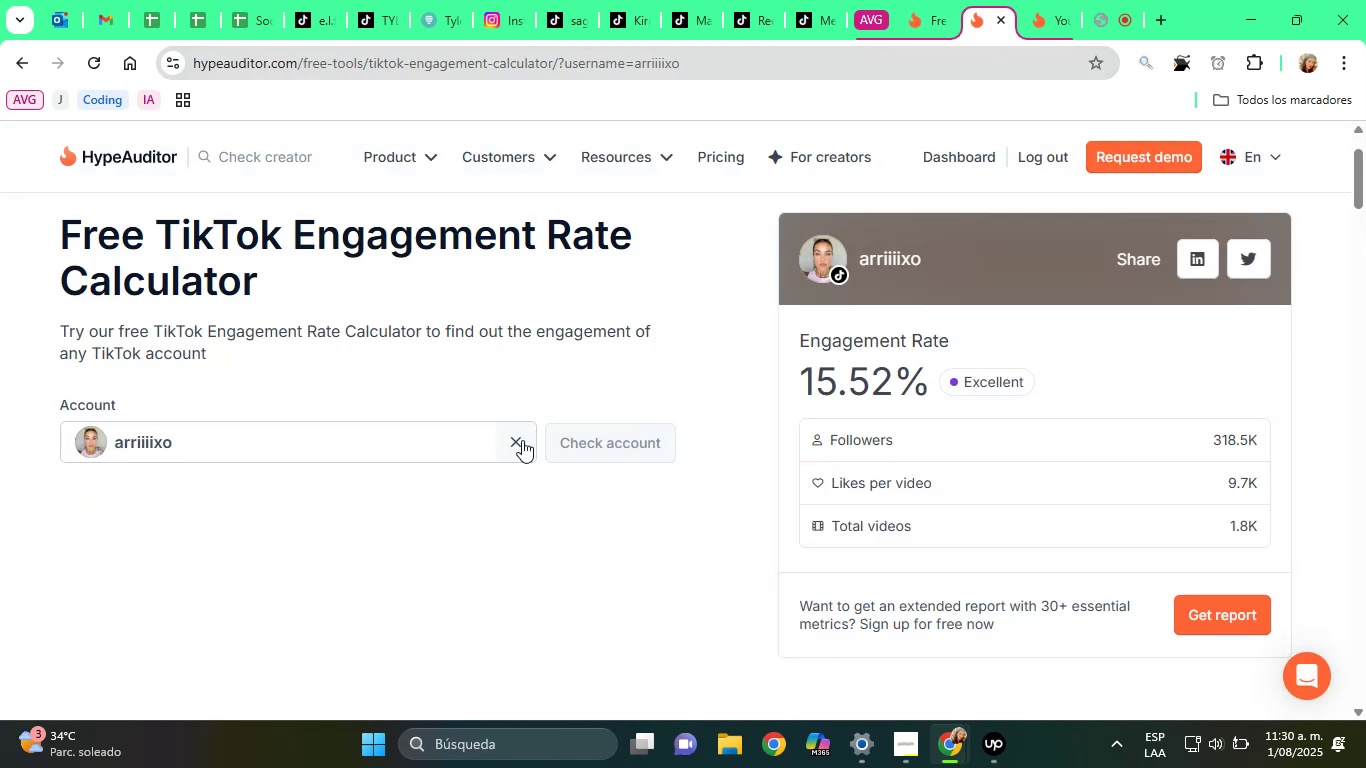 
left_click([503, 440])
 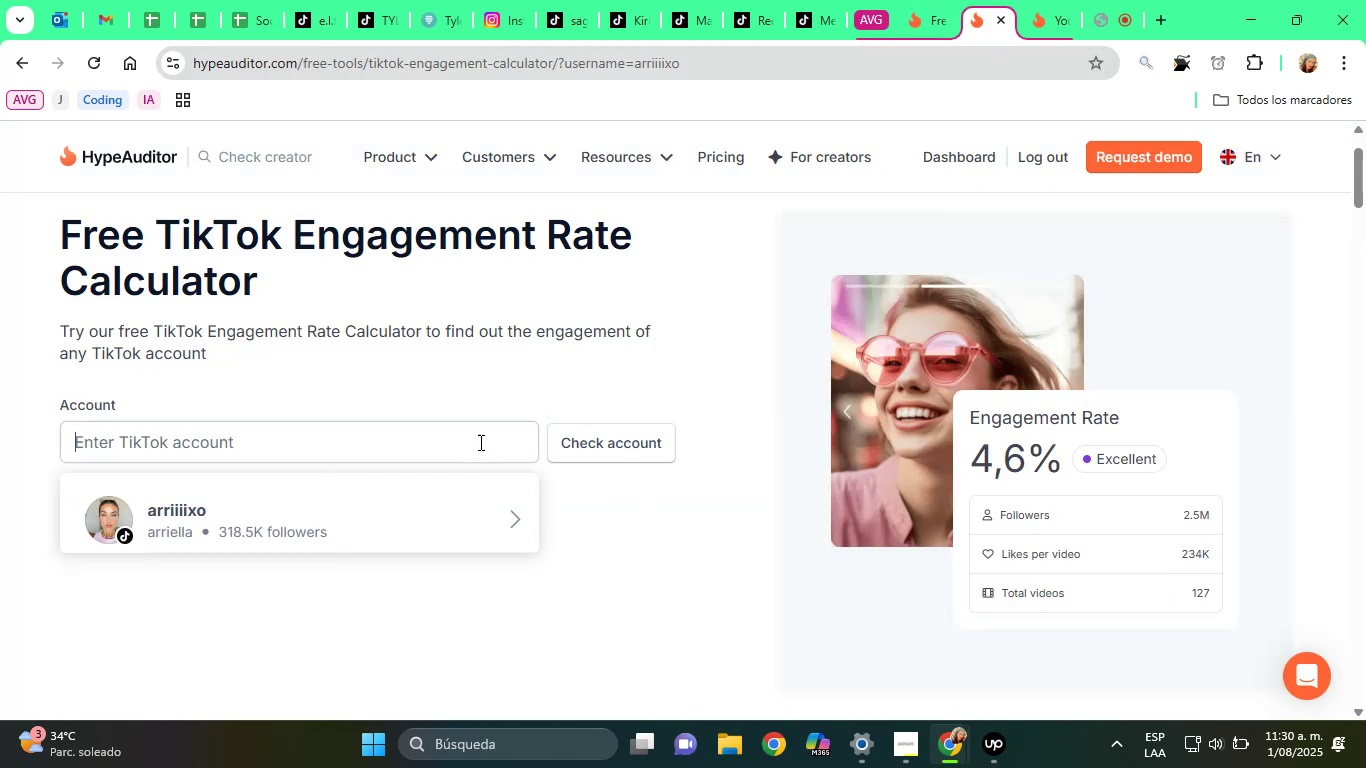 
key(Control+ControlLeft)
 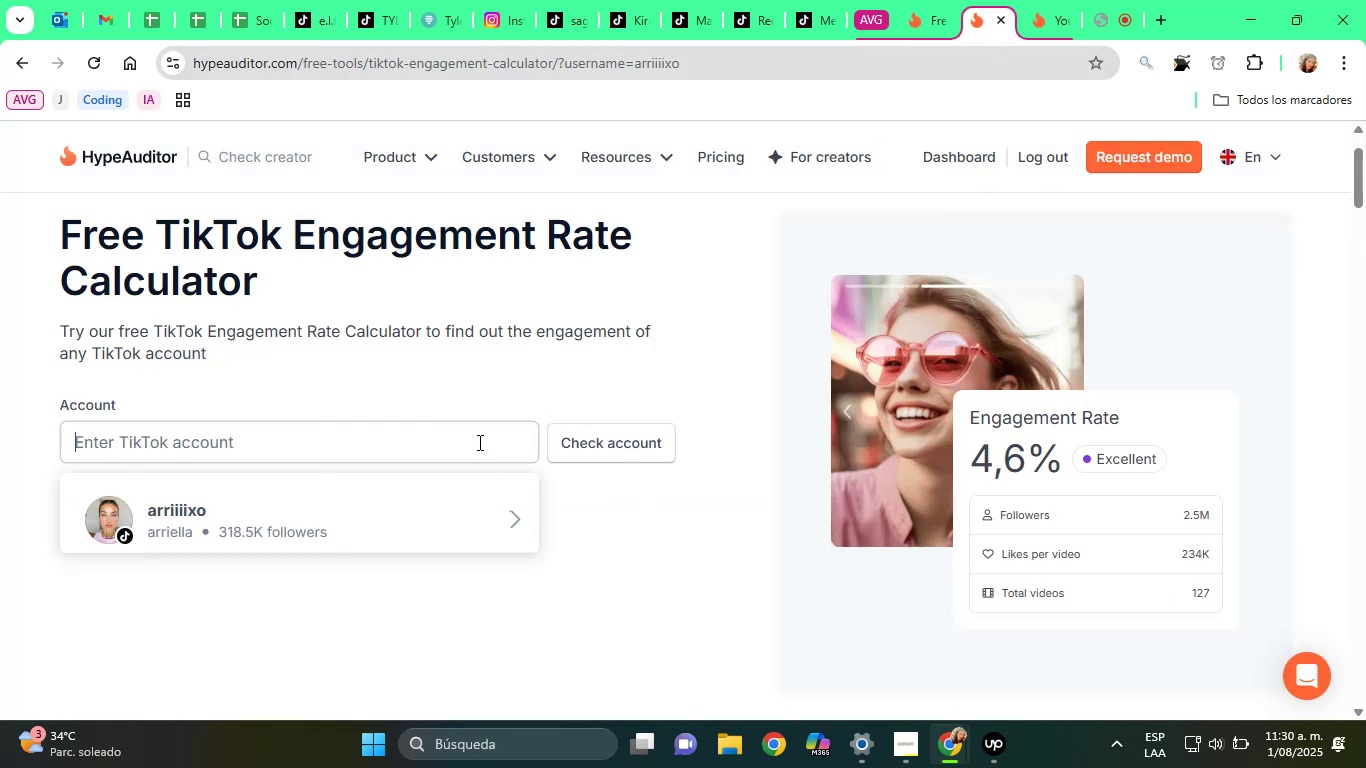 
key(Control+V)
 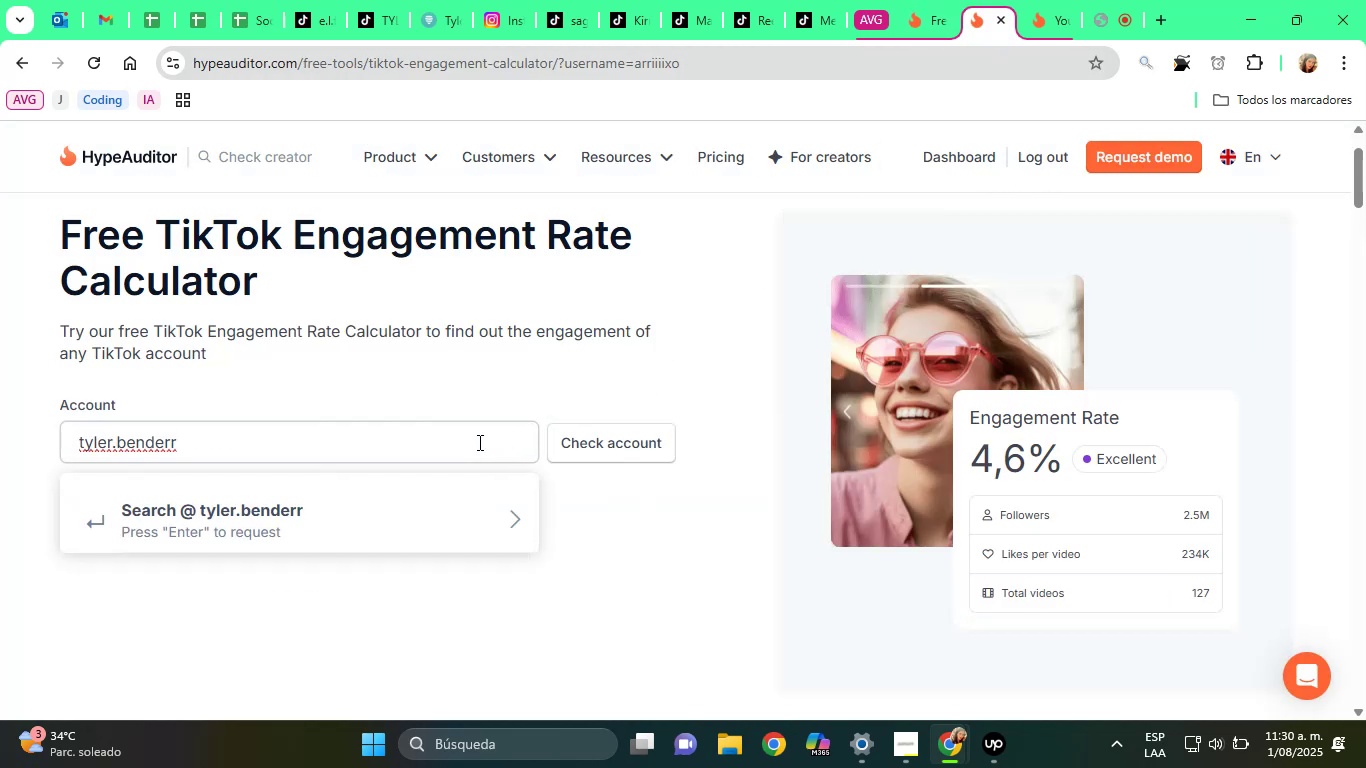 
wait(7.02)
 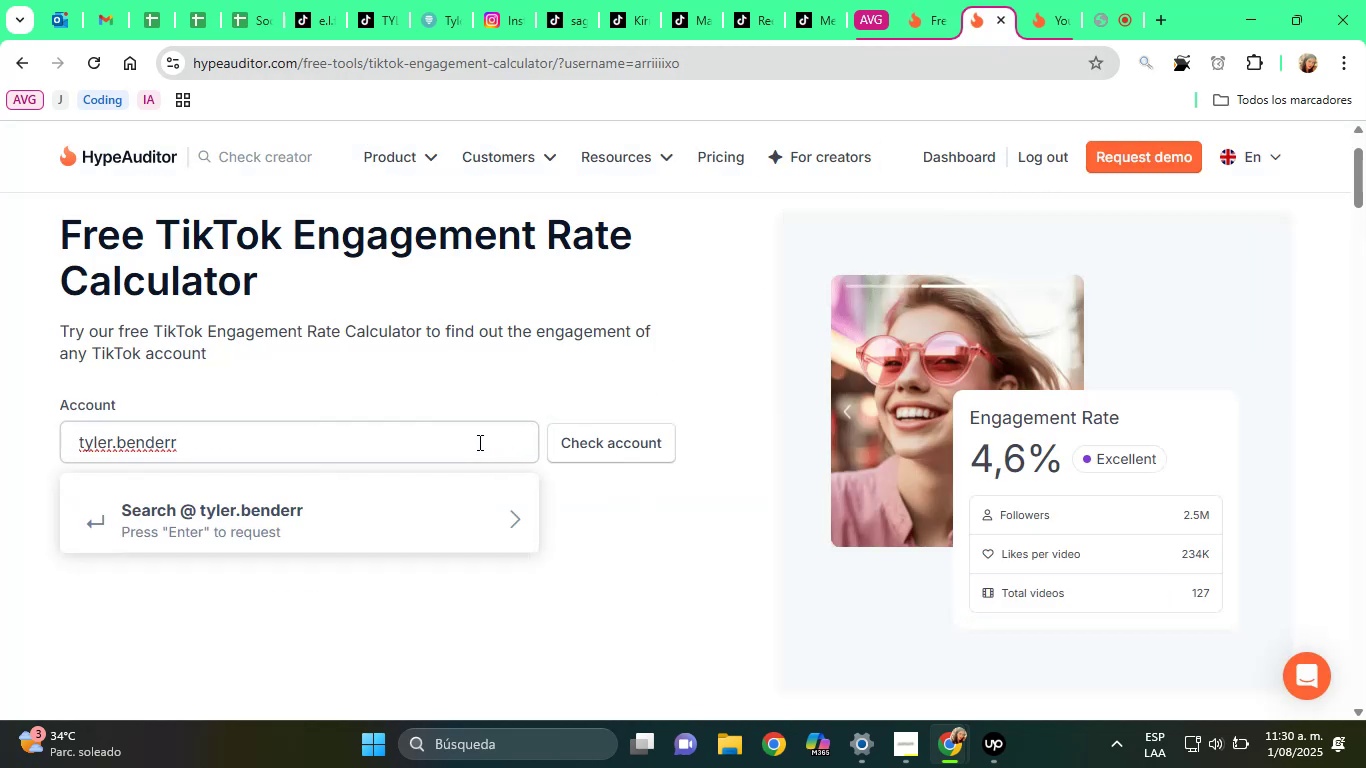 
key(Home)
 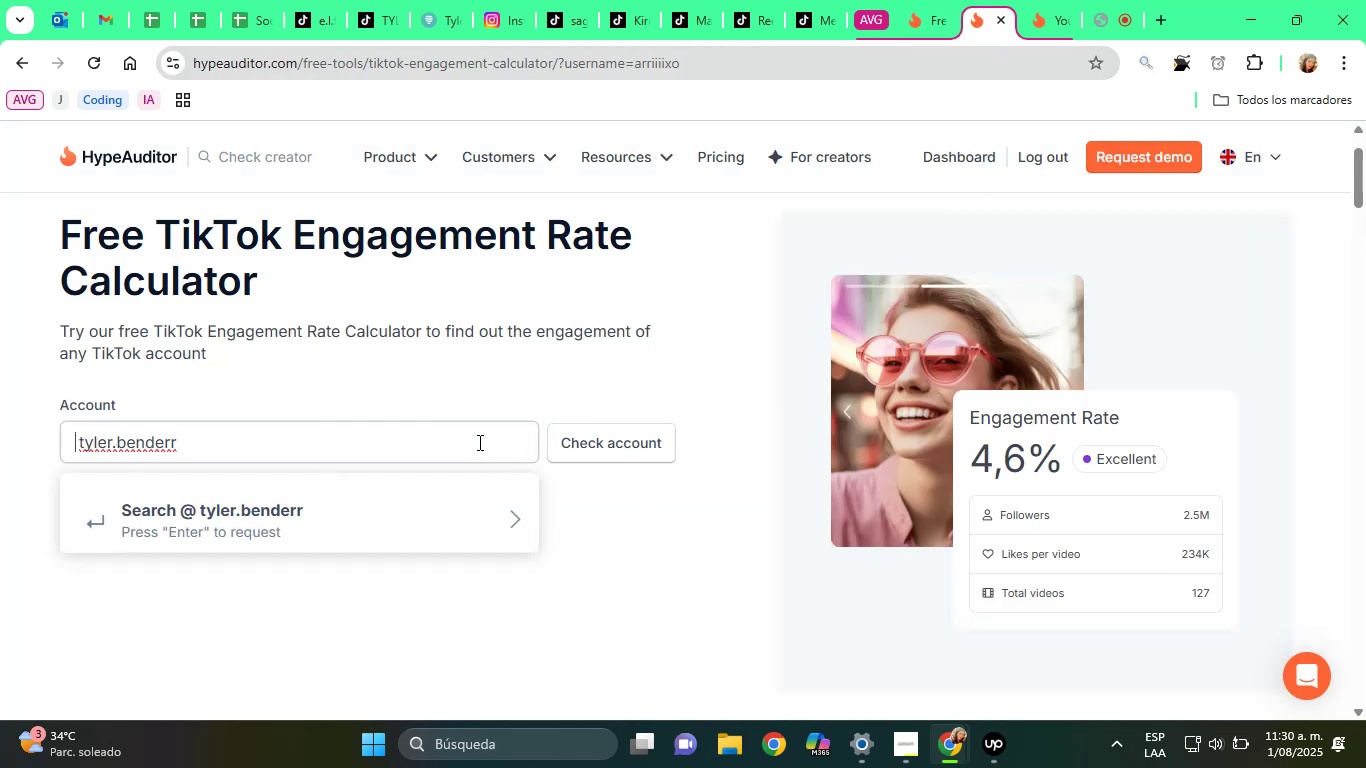 
key(Delete)
 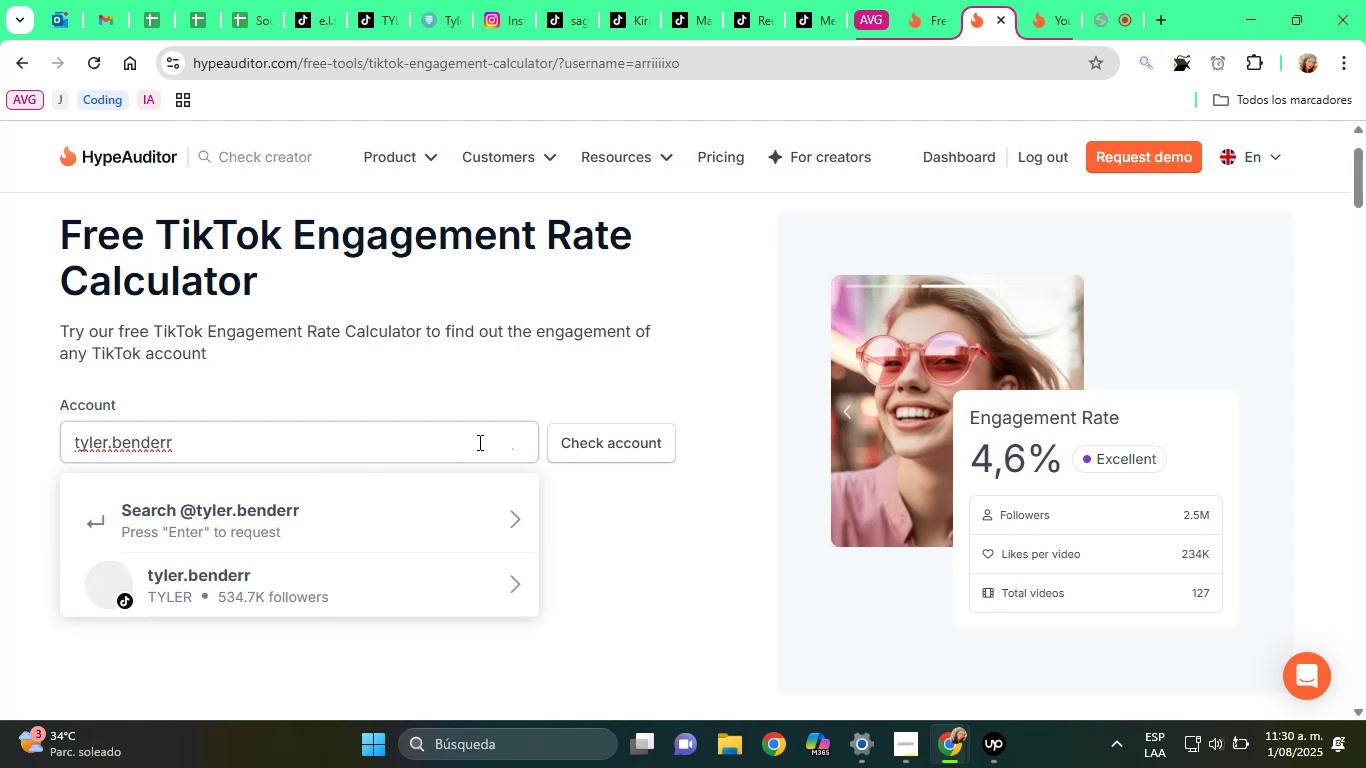 
left_click([306, 570])
 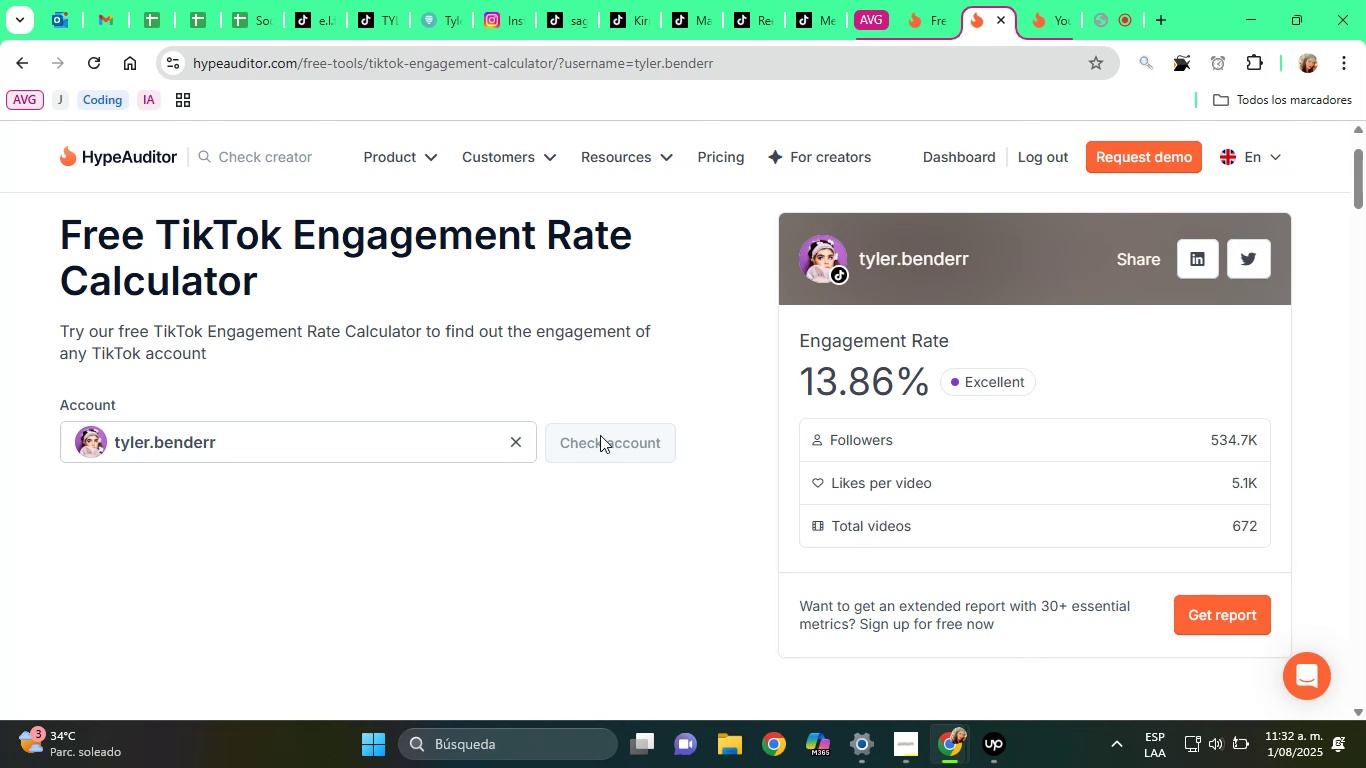 
wait(86.94)
 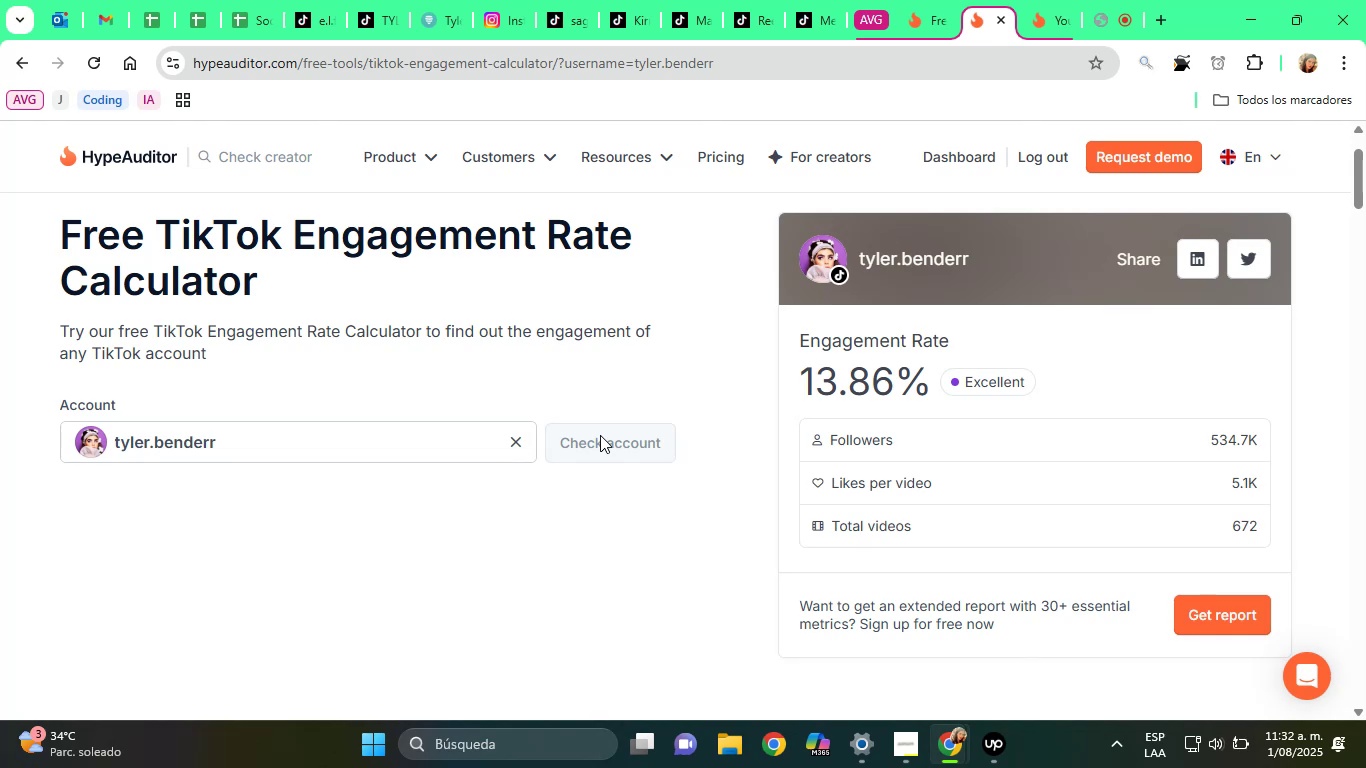 
left_click([262, 0])
 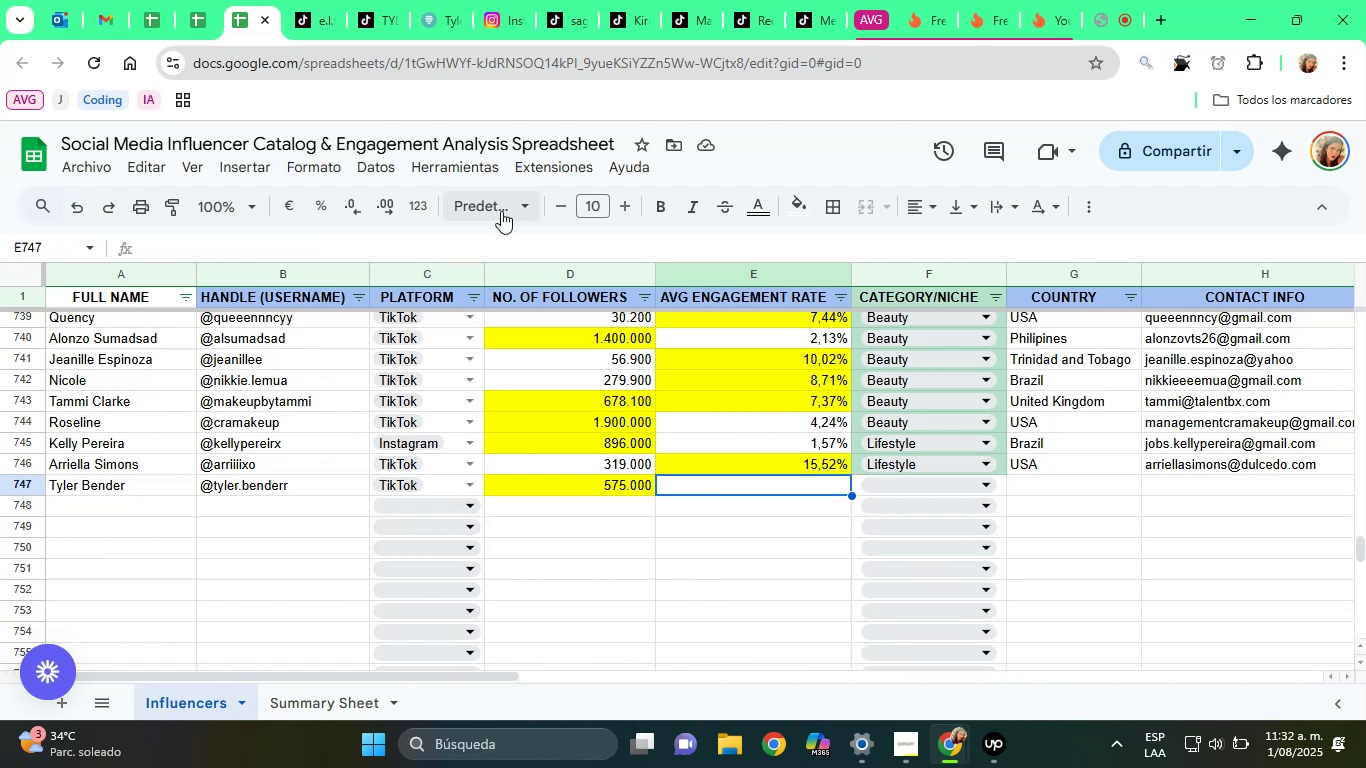 
type(13,86%)
 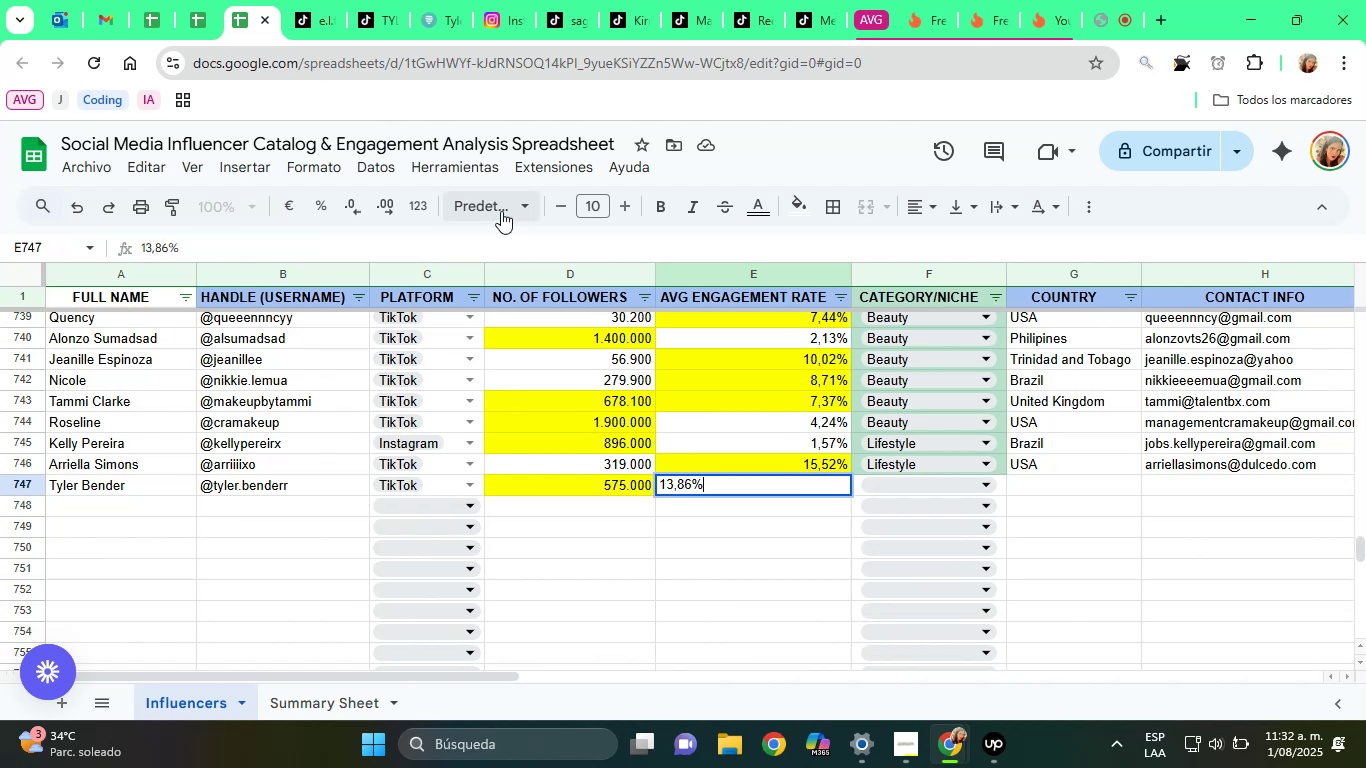 
key(ArrowUp)
 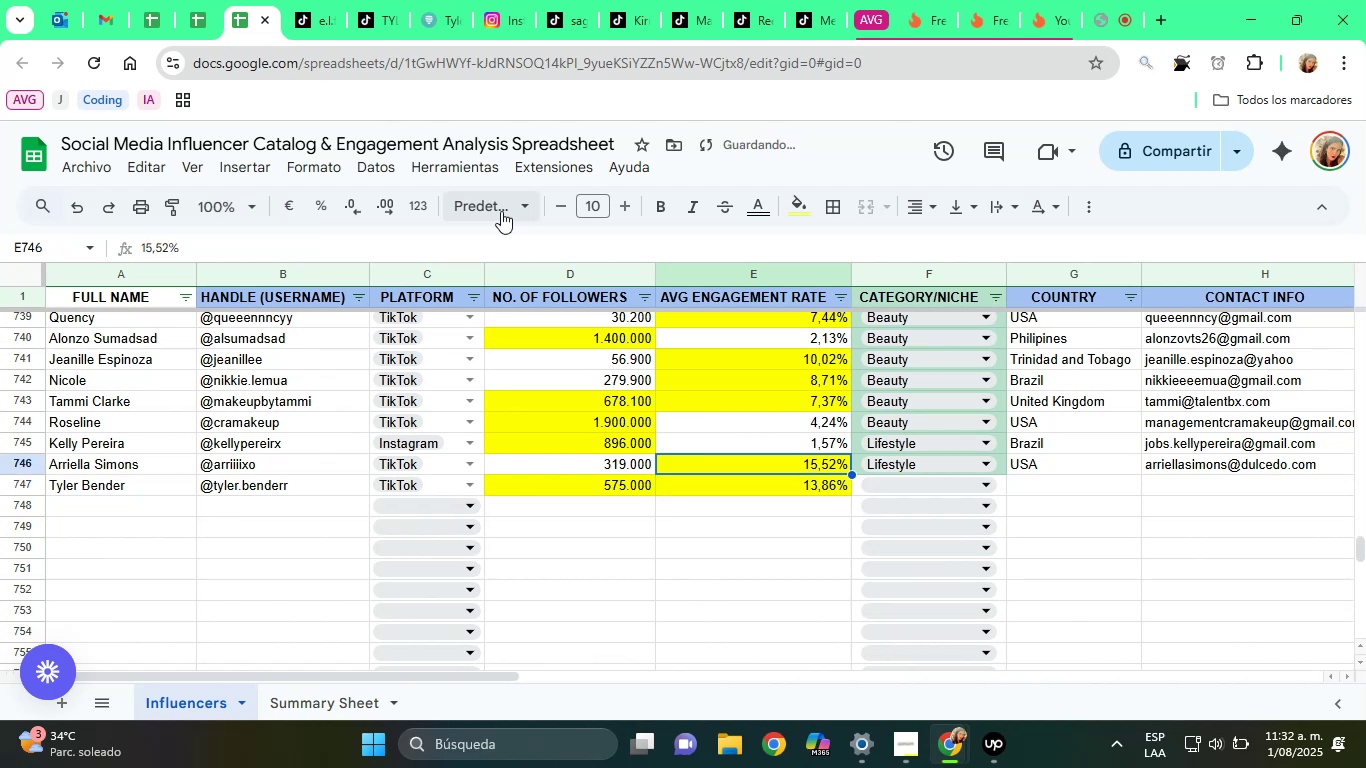 
hold_key(key=ArrowRight, duration=0.33)
 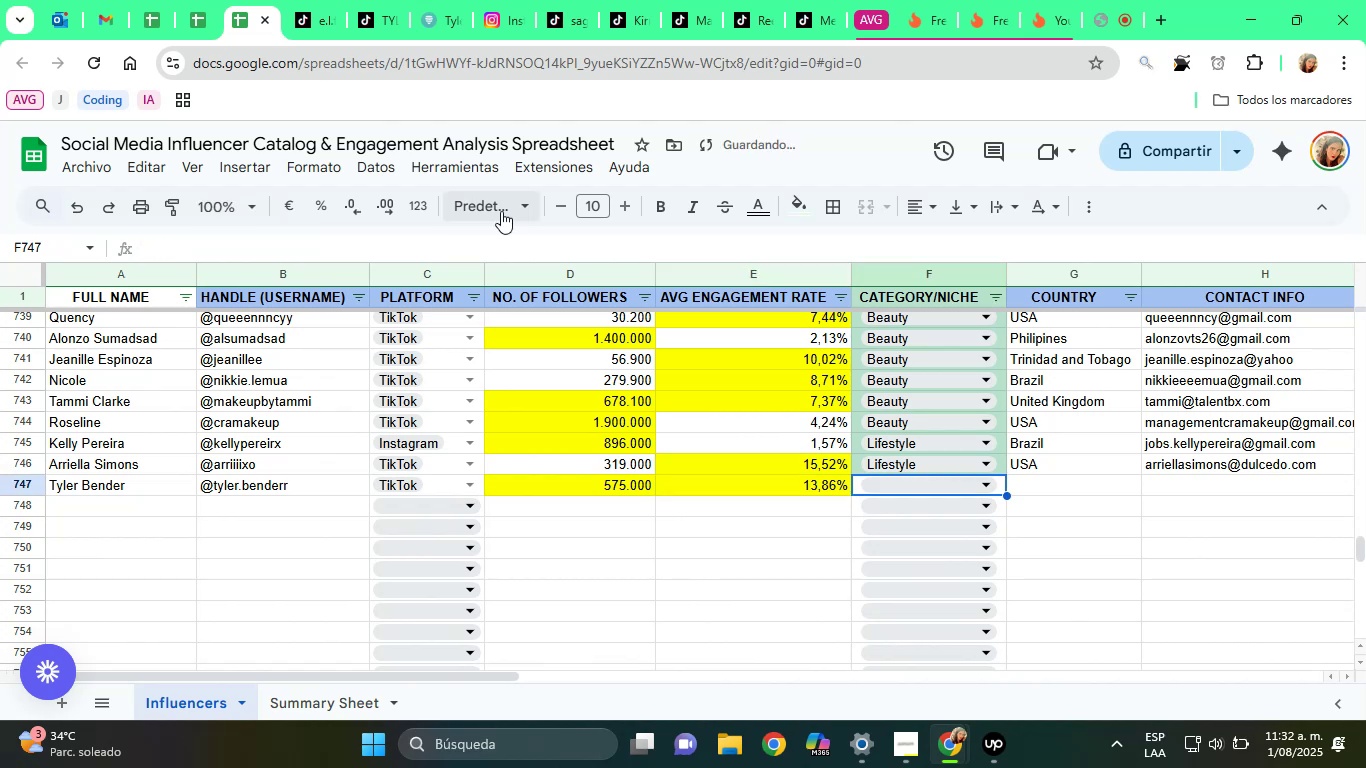 
key(ArrowDown)
 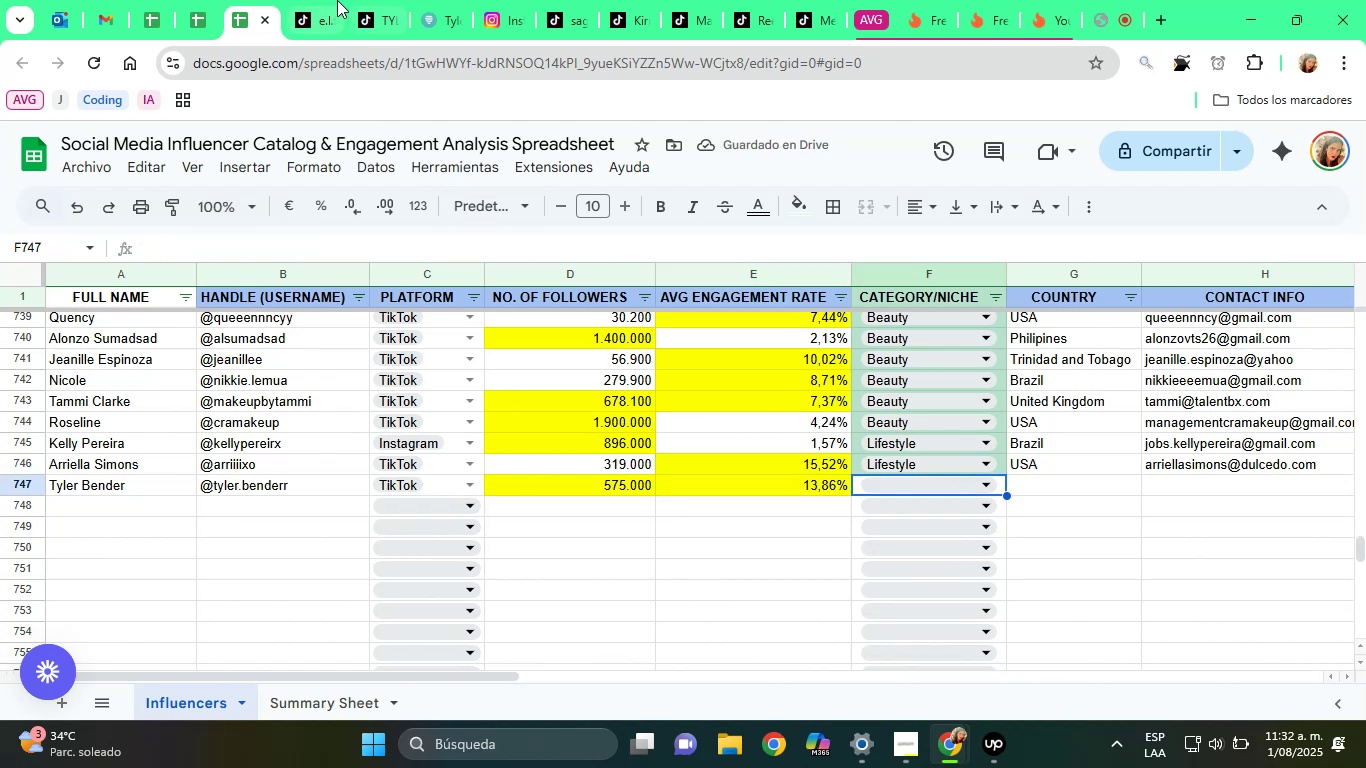 
left_click([404, 0])
 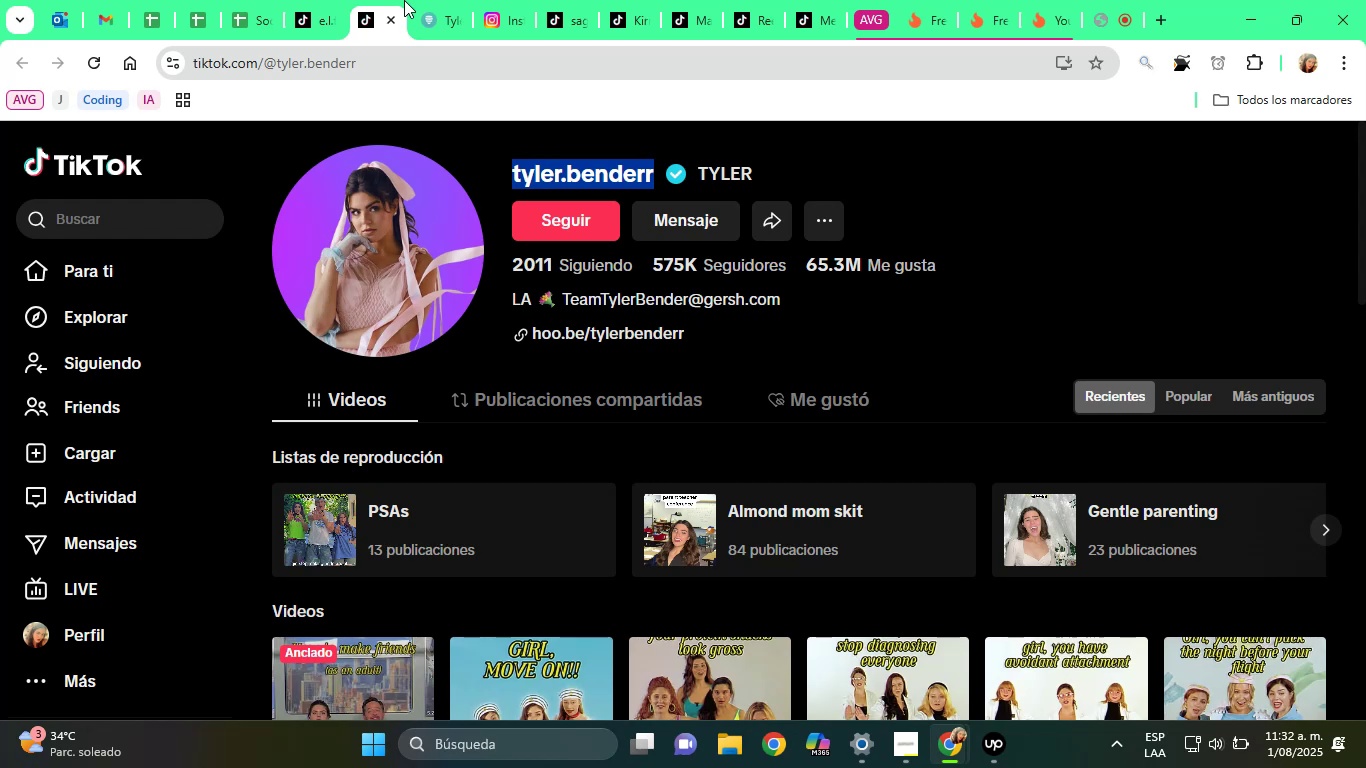 
wait(8.19)
 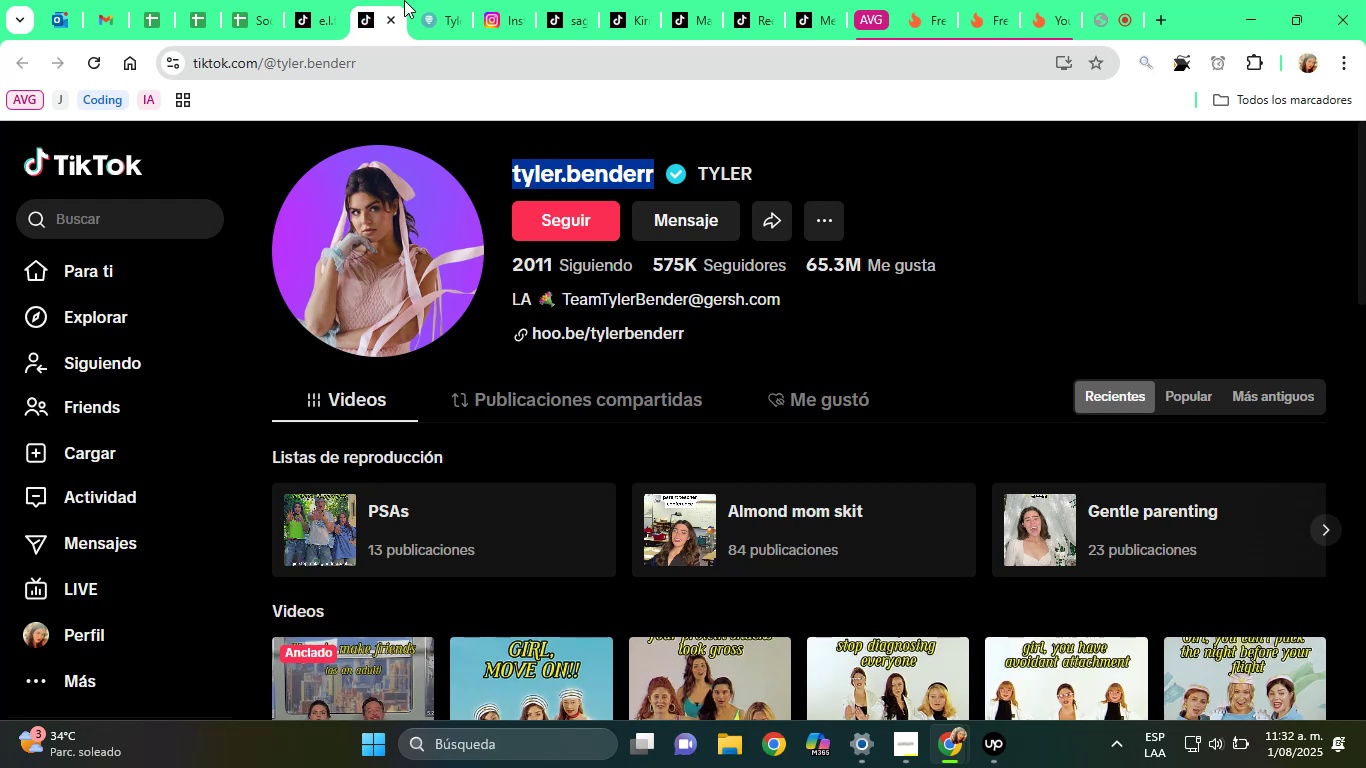 
double_click([460, 25])
 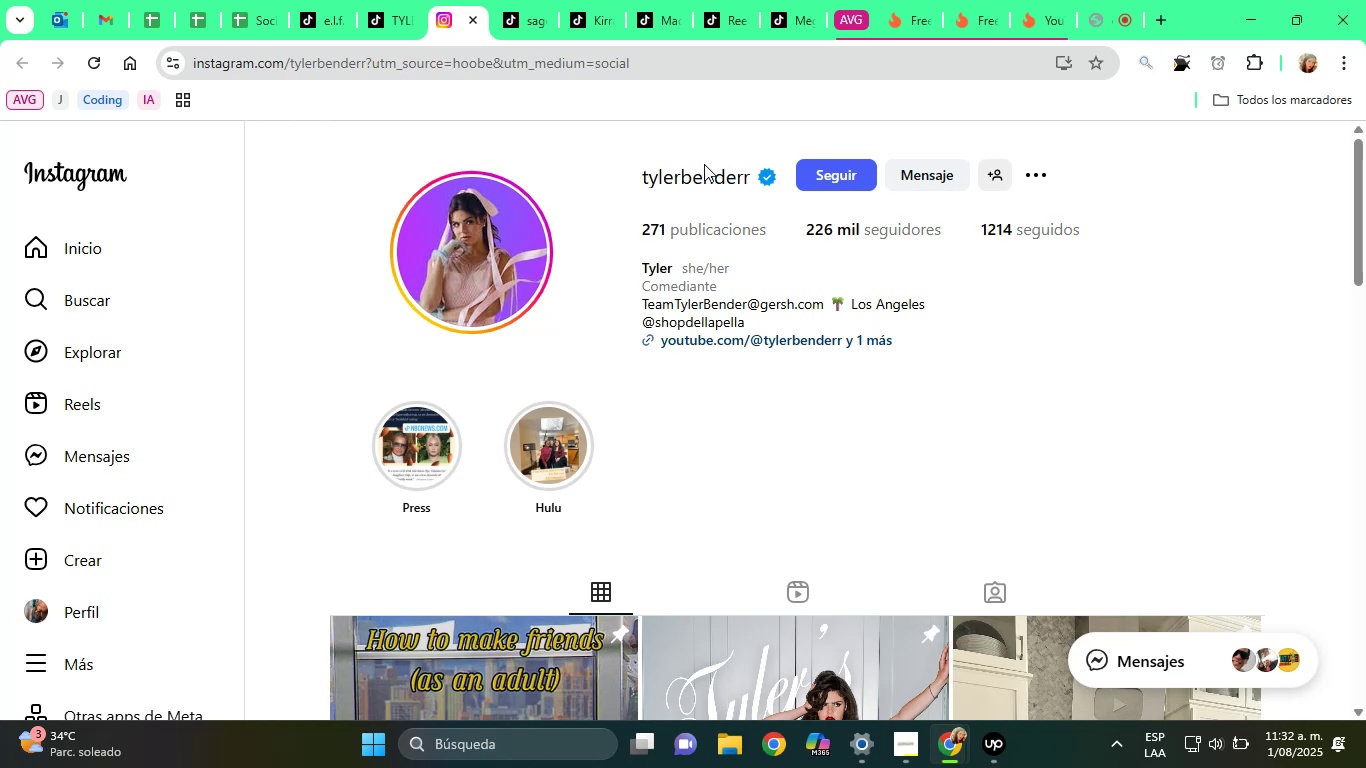 
wait(5.34)
 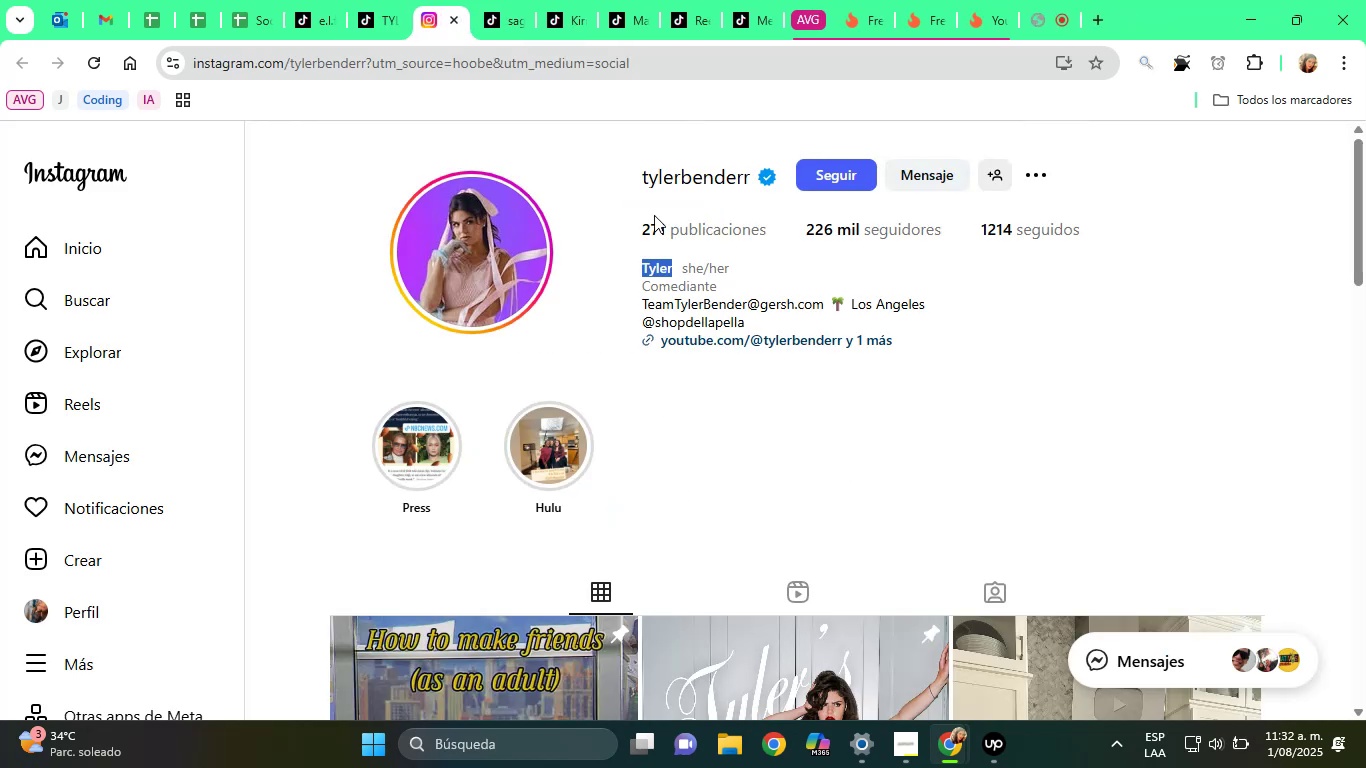 
left_click([390, 0])
 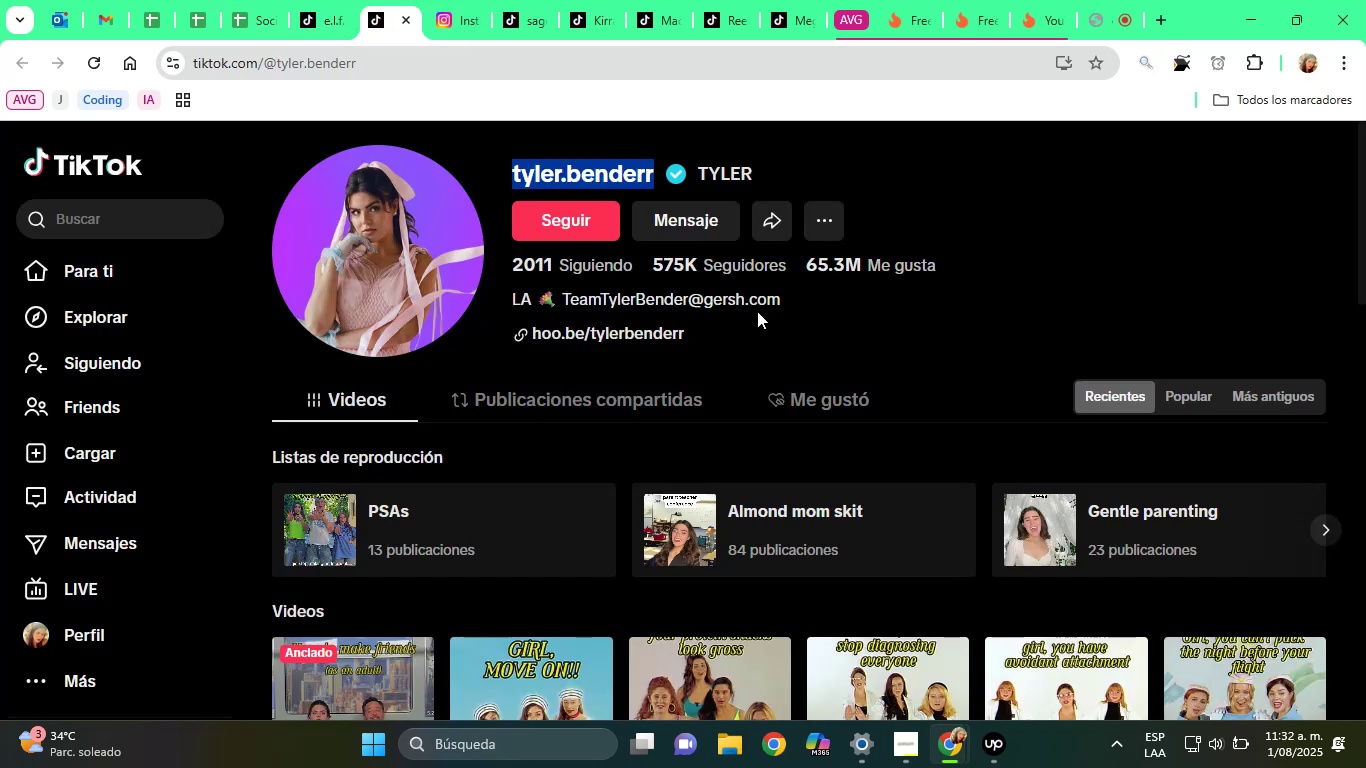 
left_click_drag(start_coordinate=[820, 301], to_coordinate=[564, 299])
 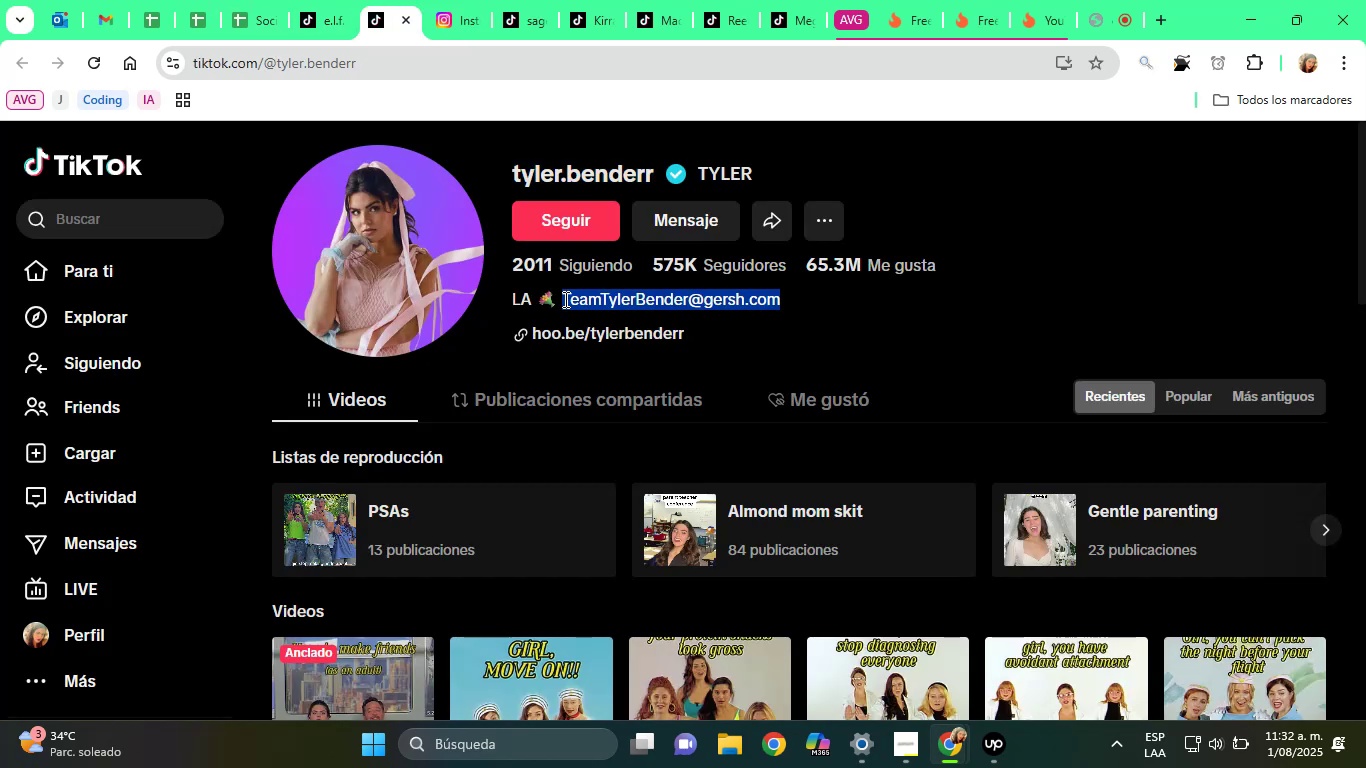 
key(Control+C)
 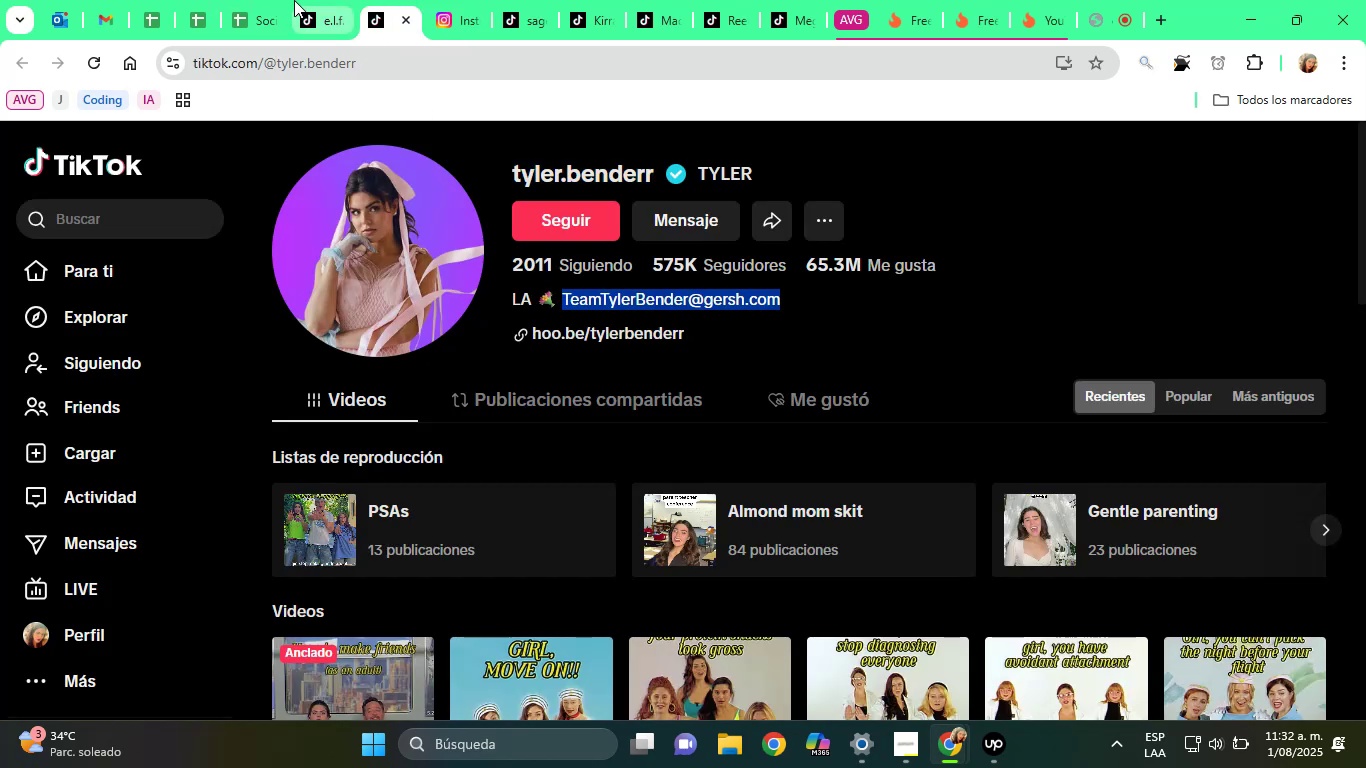 
left_click([276, 0])
 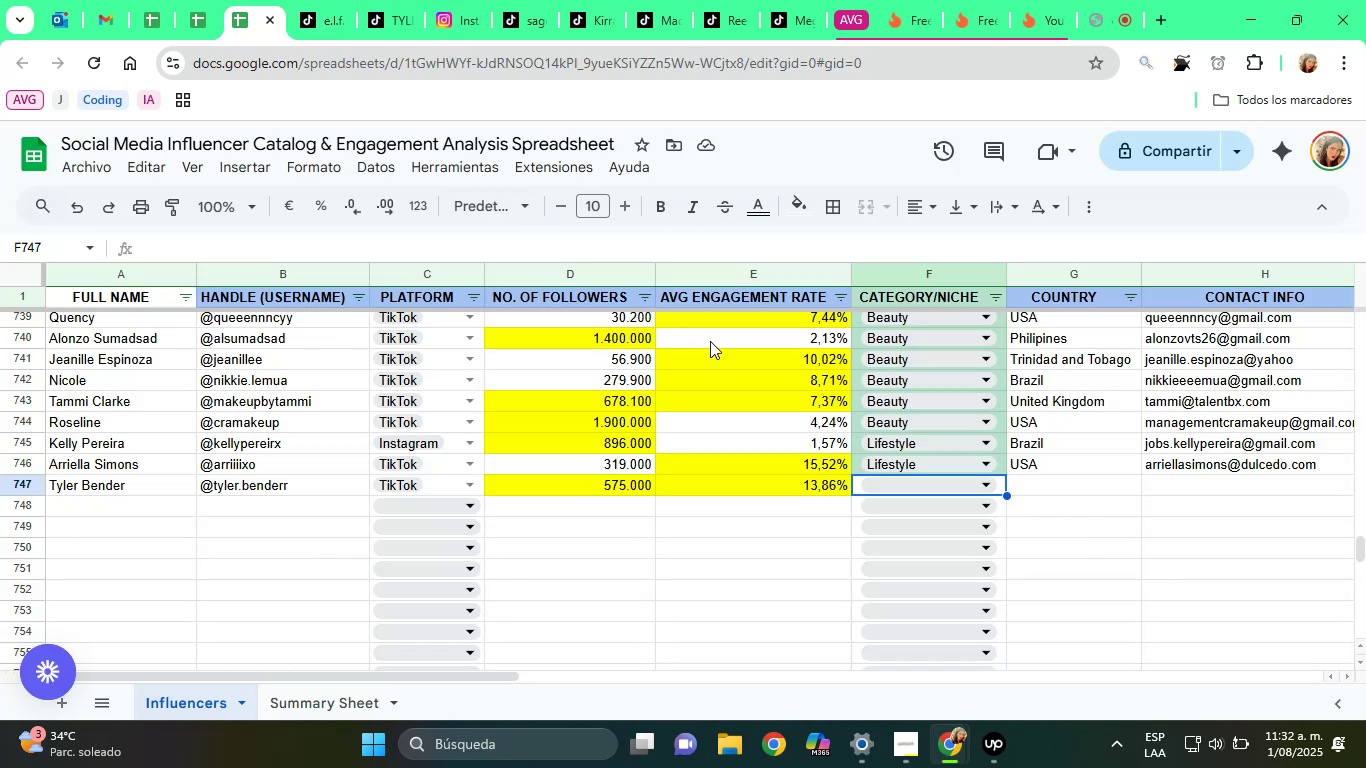 
key(ArrowRight)
 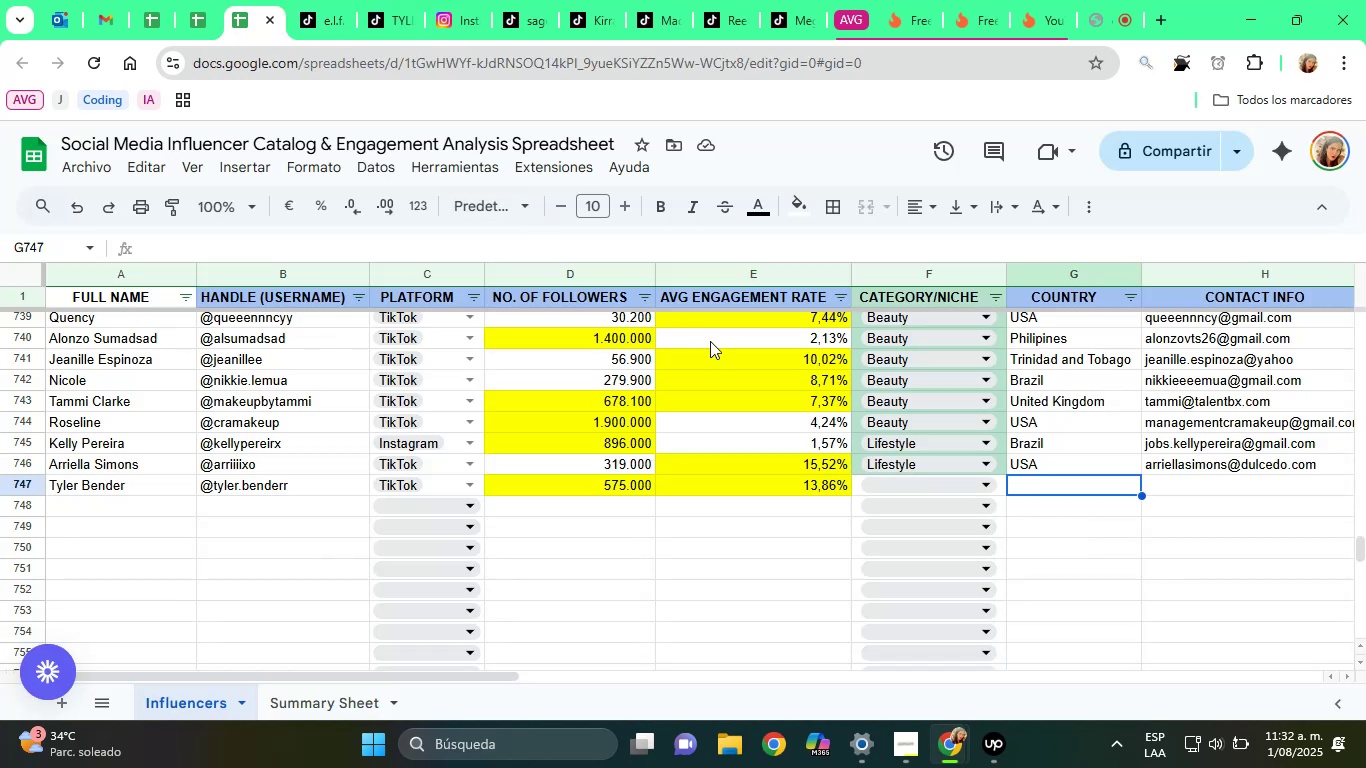 
type(USA)
 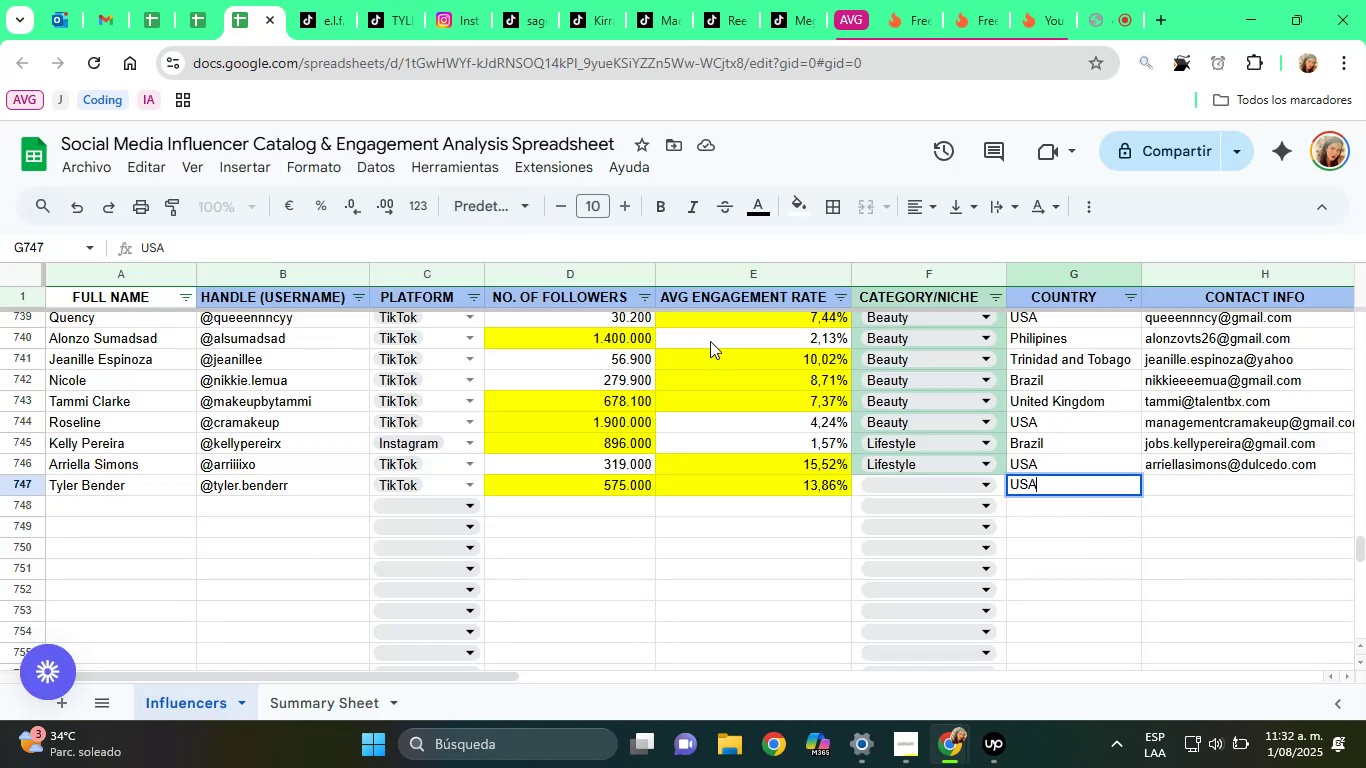 
key(ArrowRight)
 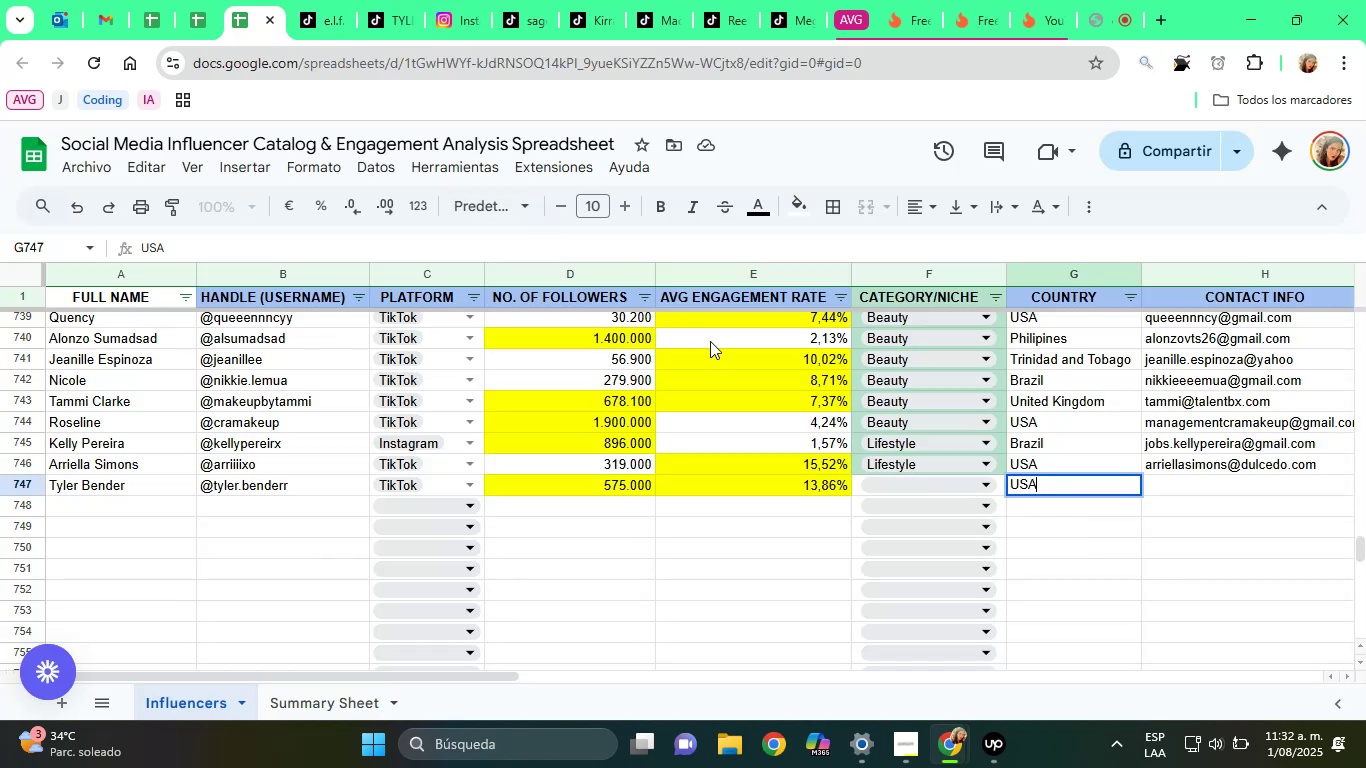 
key(Control+V)
 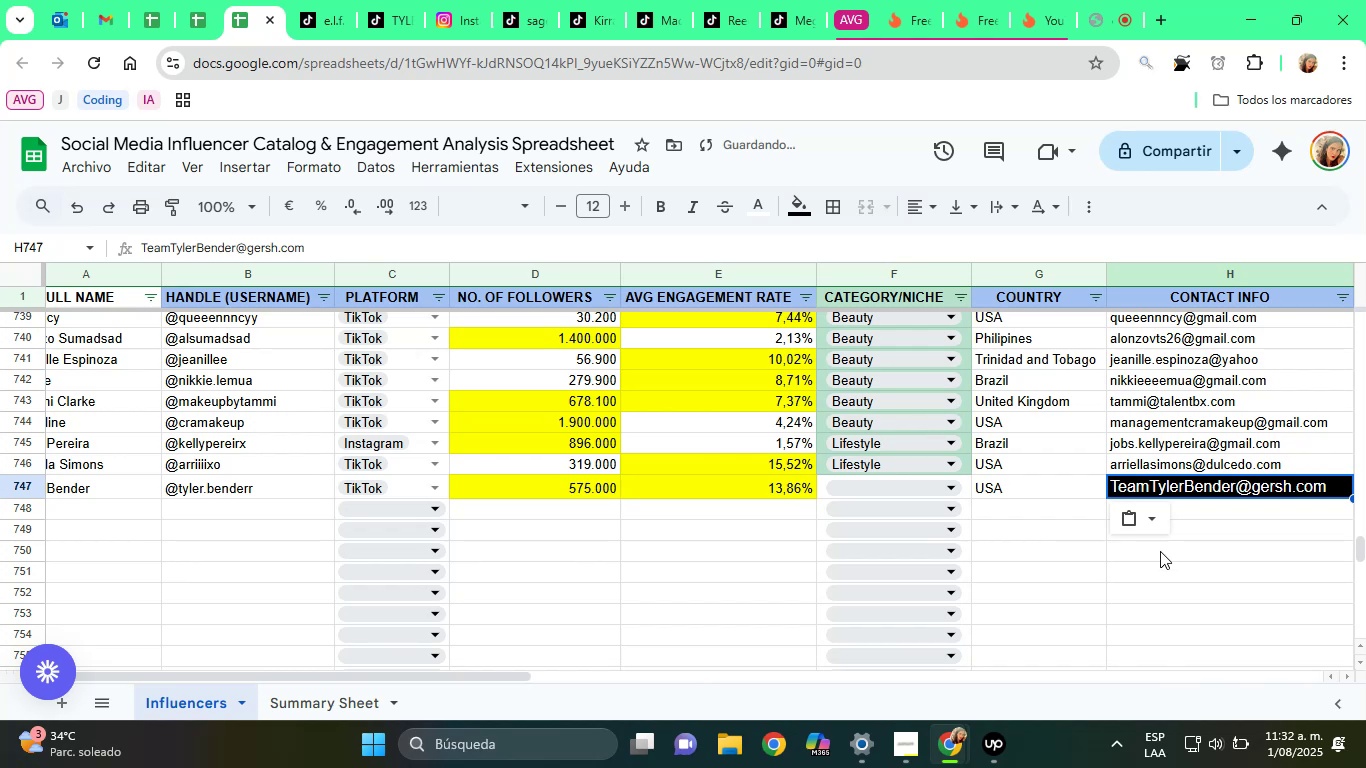 
left_click([1151, 536])
 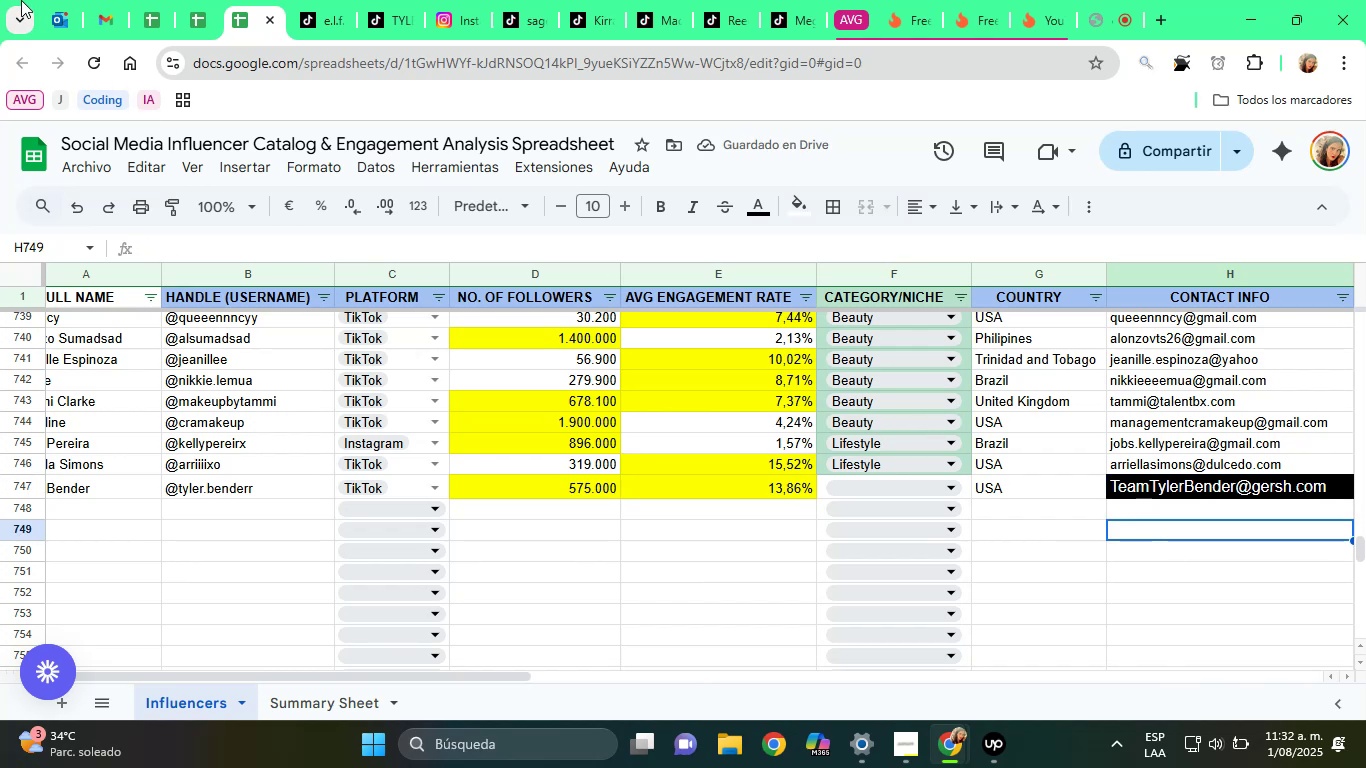 
left_click([90, 206])
 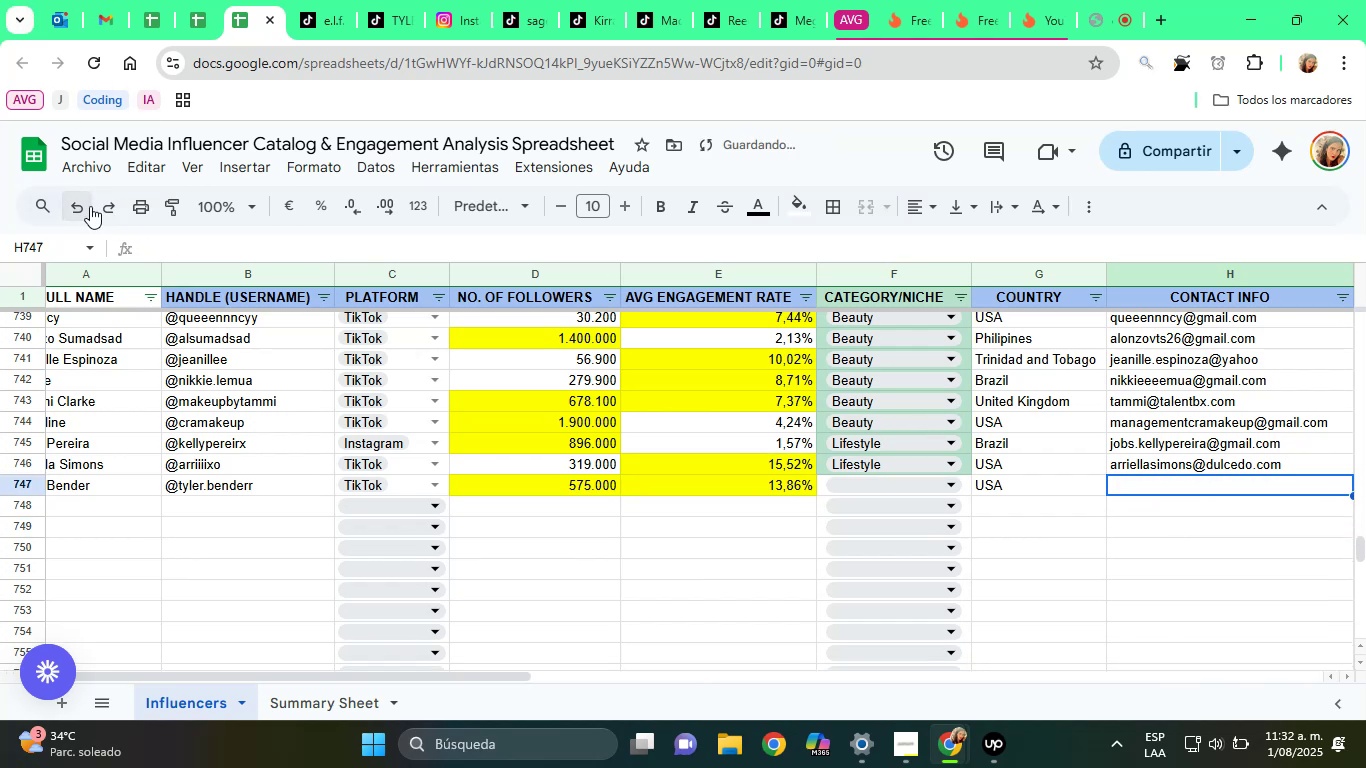 
key(Control+V)
 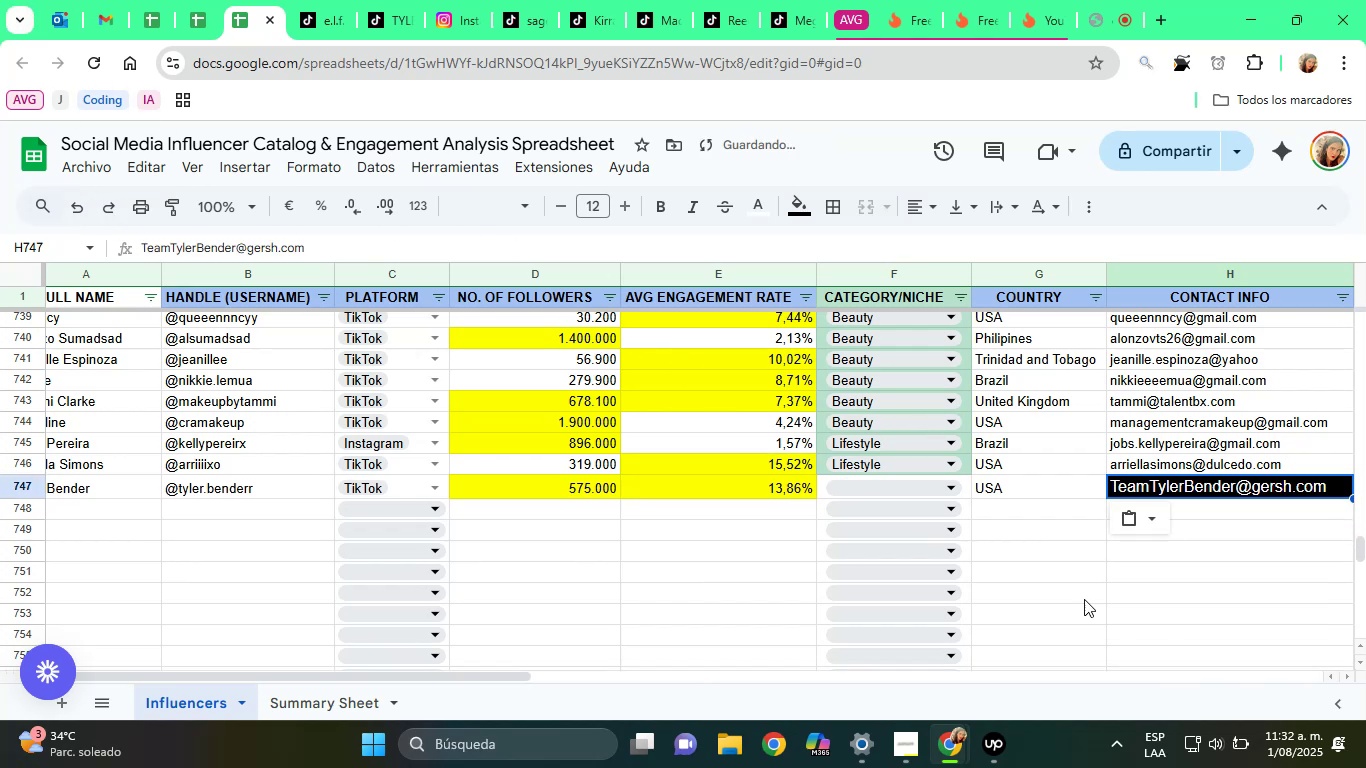 
left_click([1138, 513])
 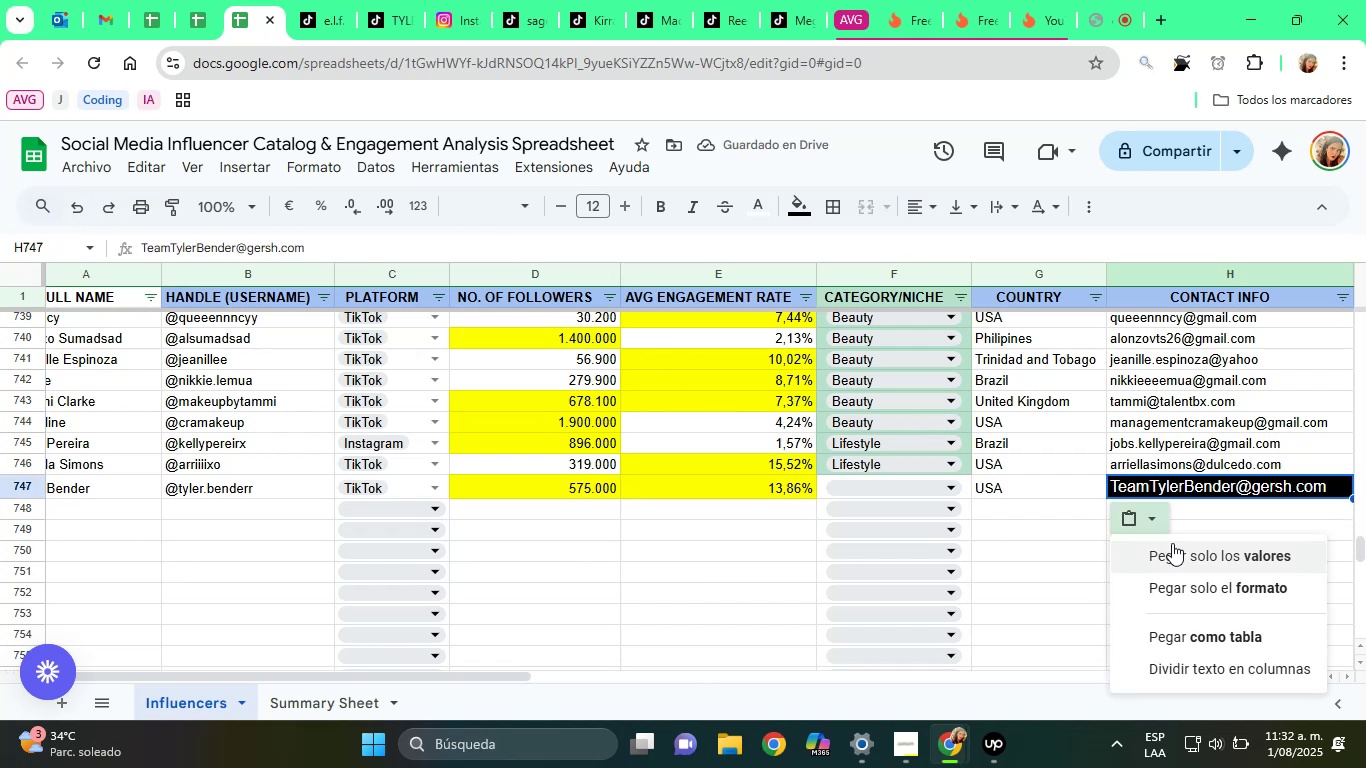 
left_click([1176, 546])
 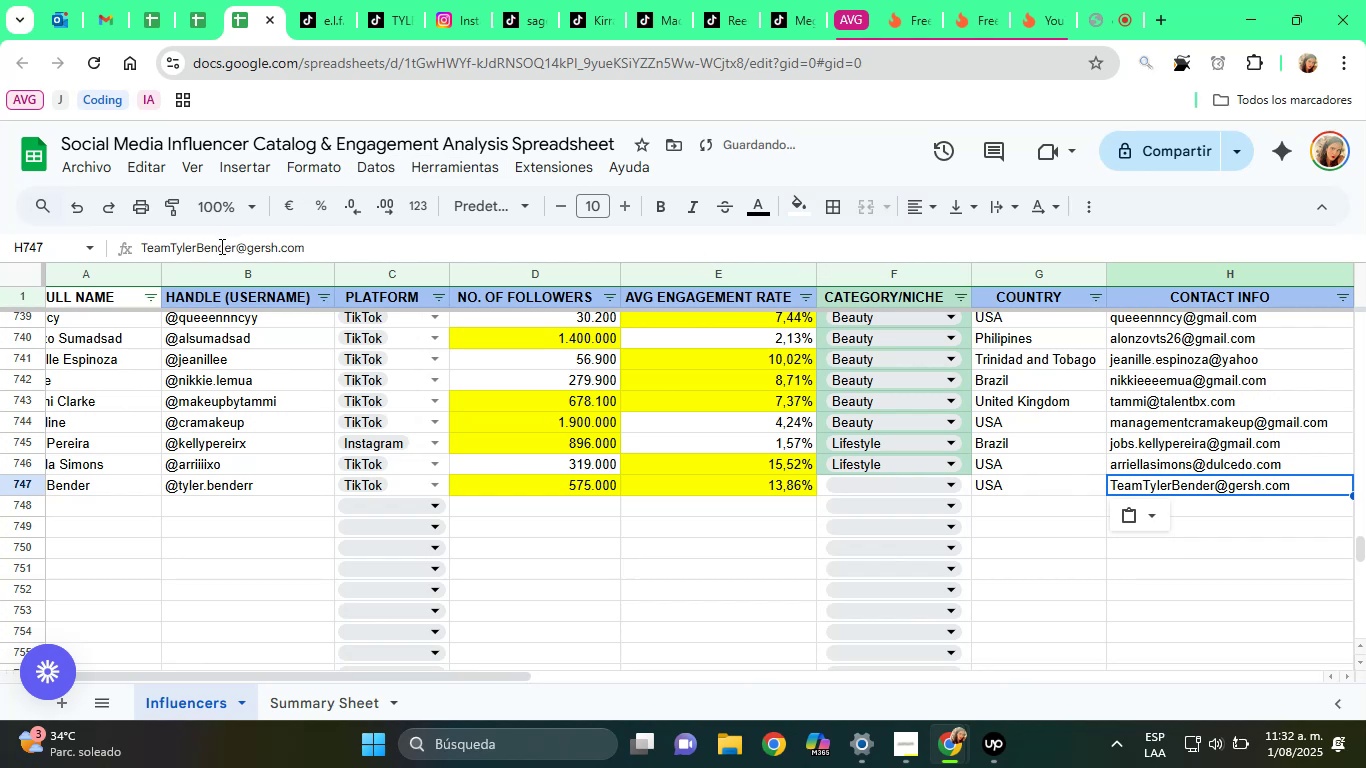 
left_click([207, 246])
 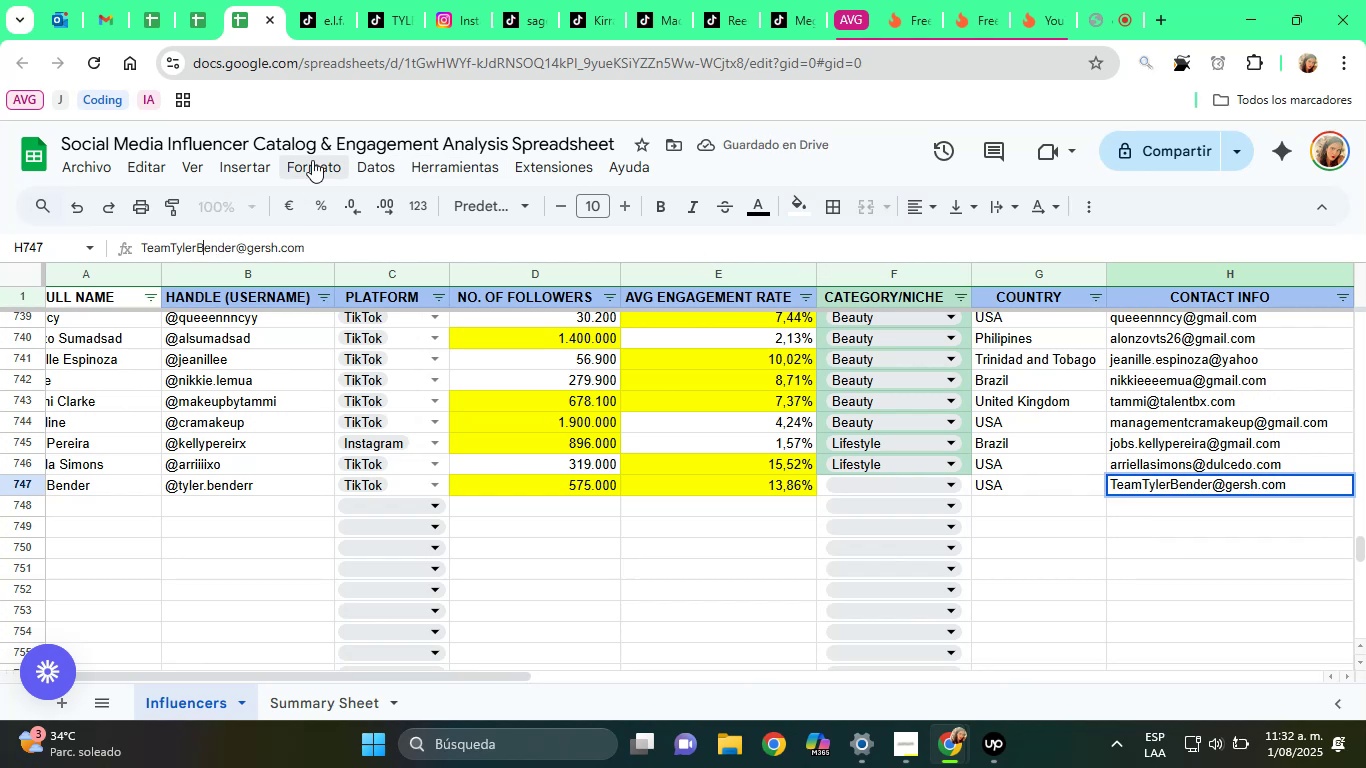 
key(Backspace)
 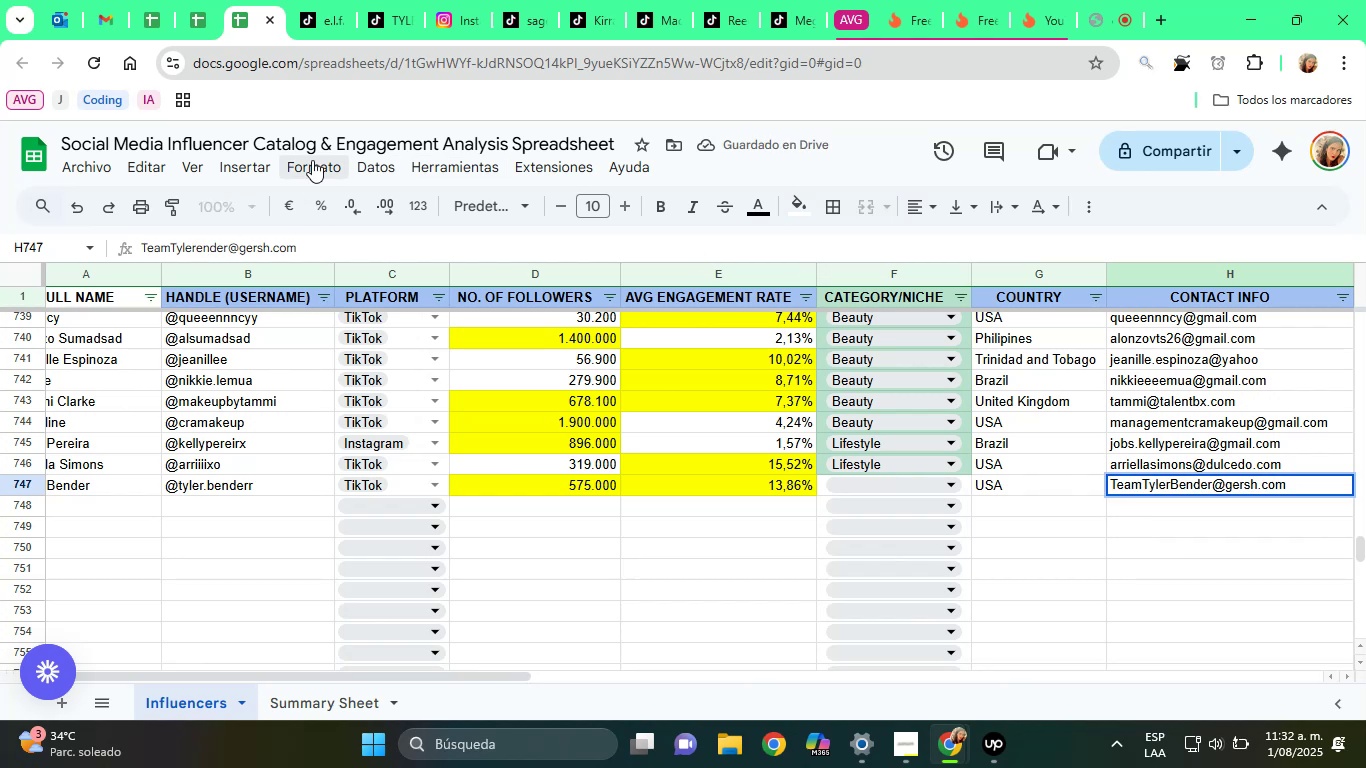 
key(B)
 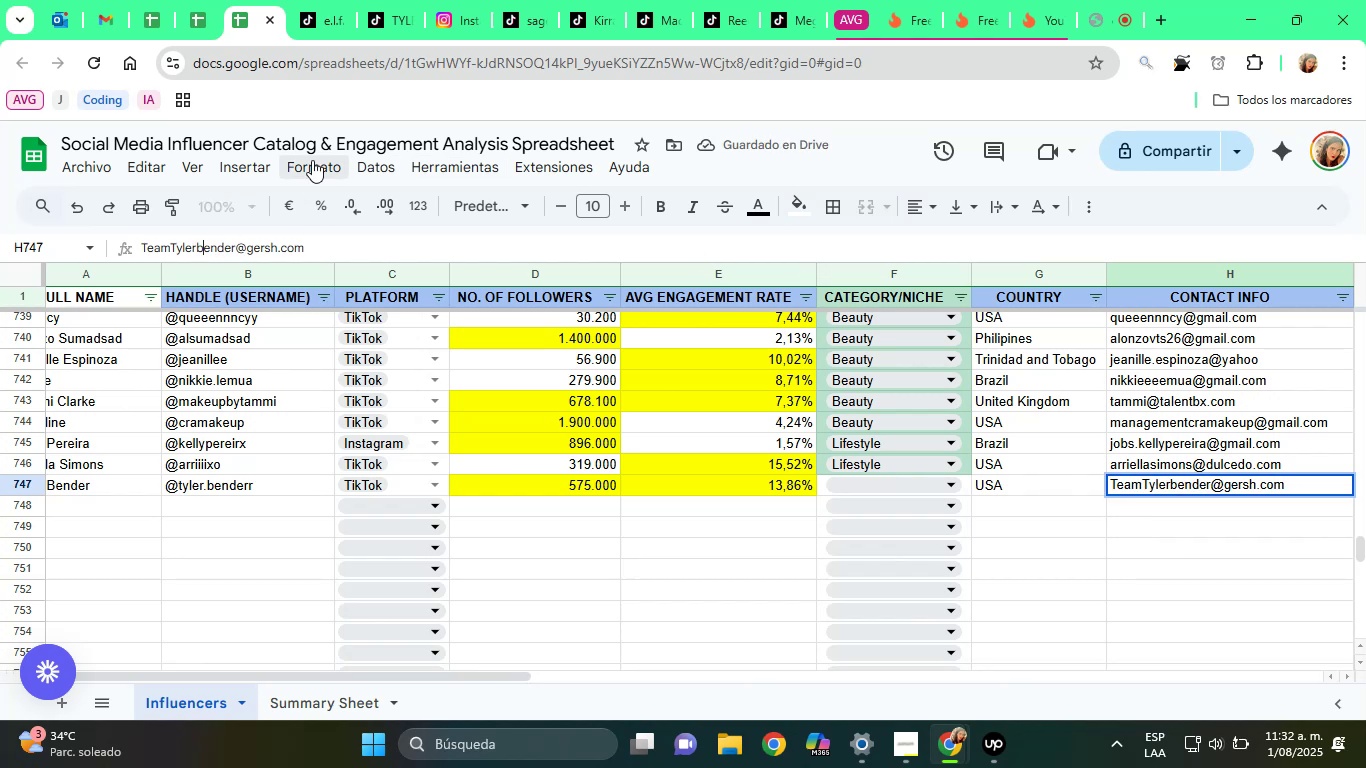 
key(ArrowLeft)
 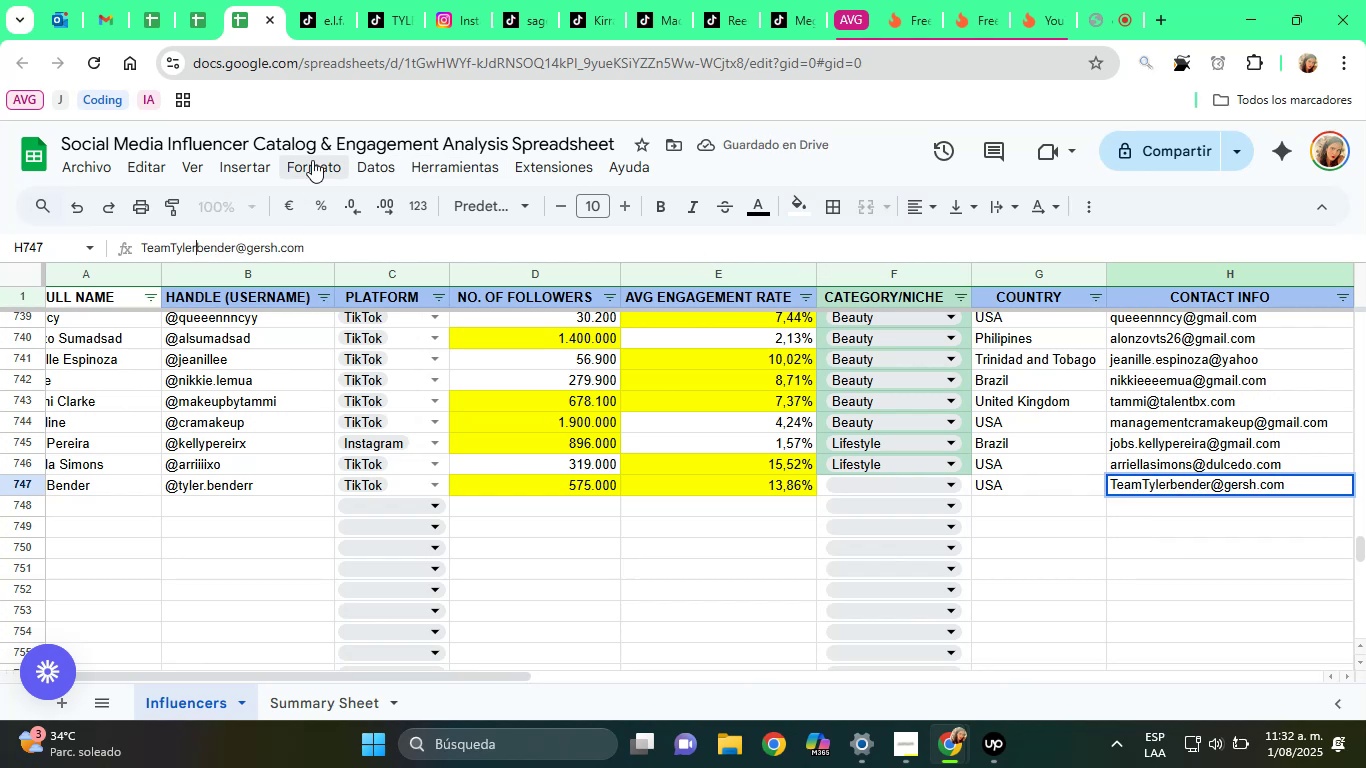 
key(ArrowLeft)
 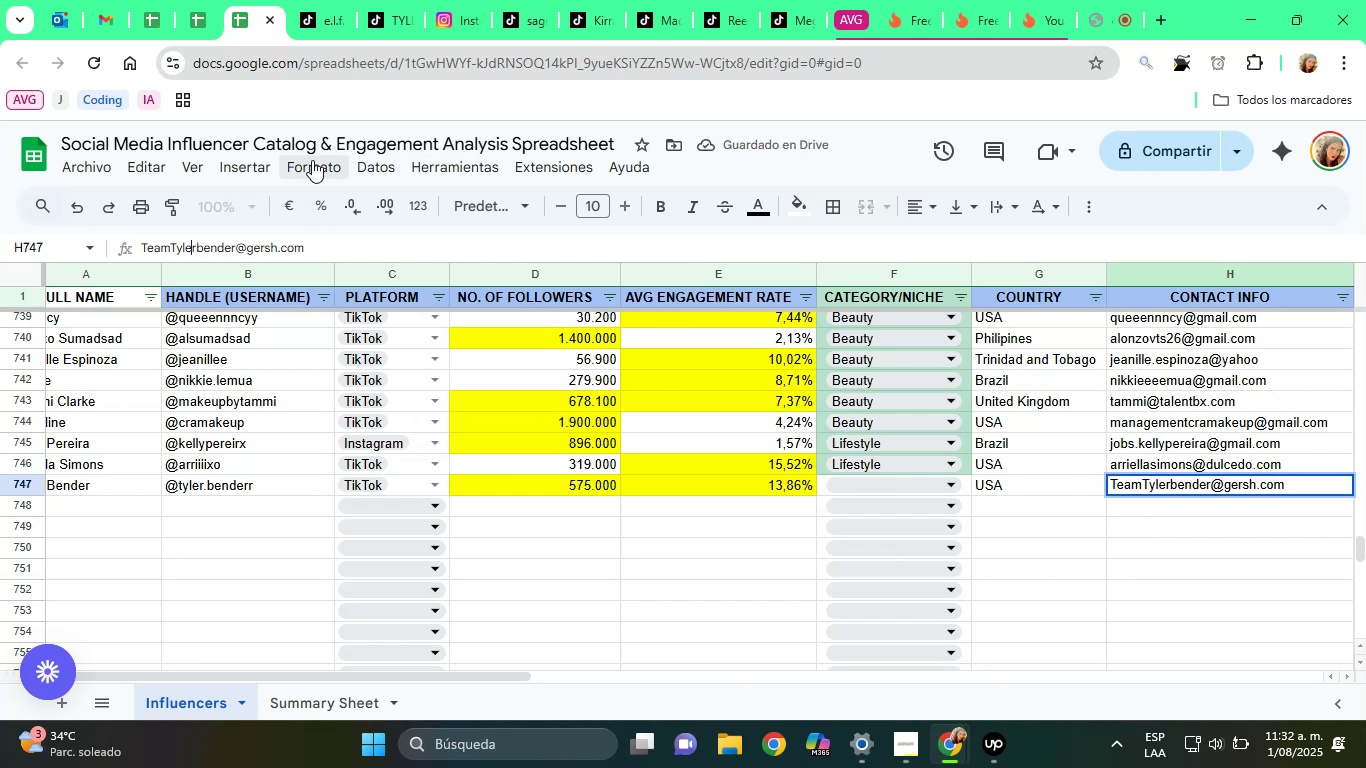 
key(ArrowLeft)
 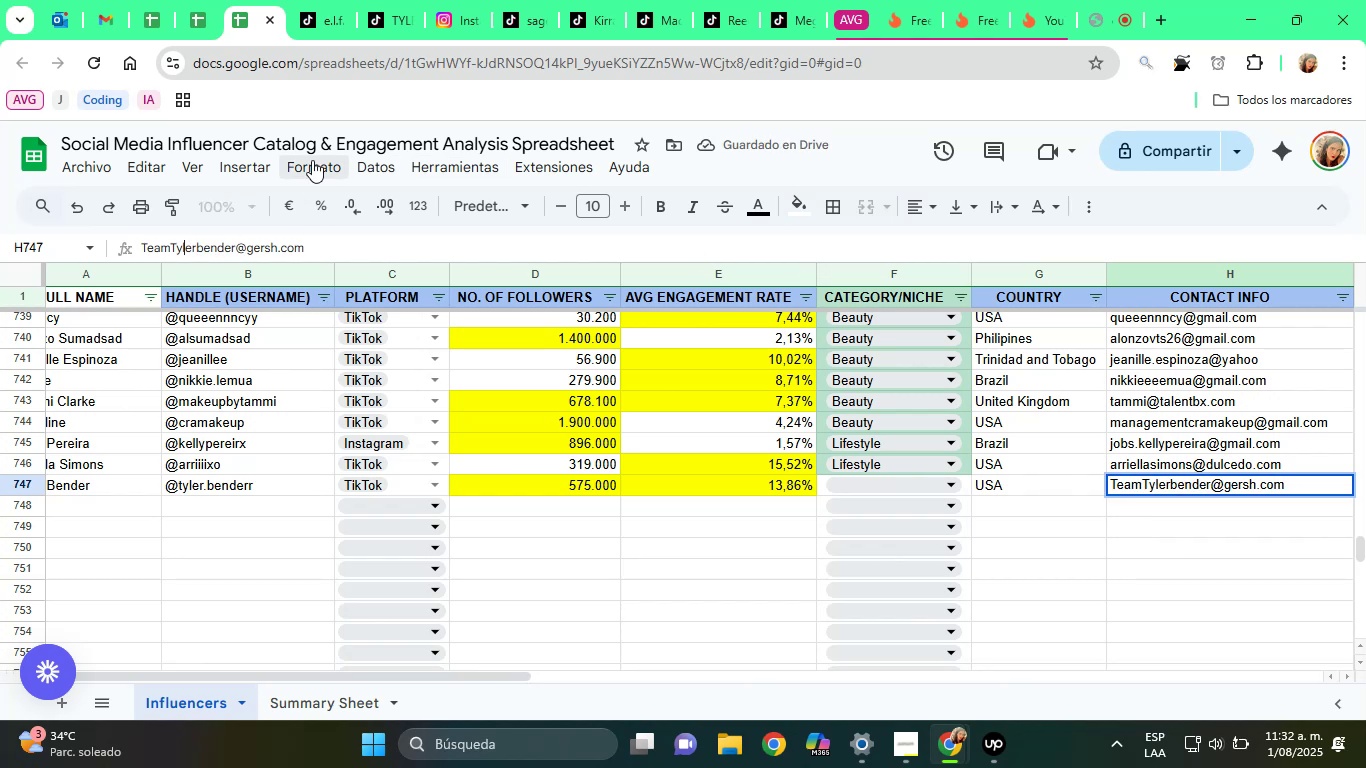 
key(ArrowLeft)
 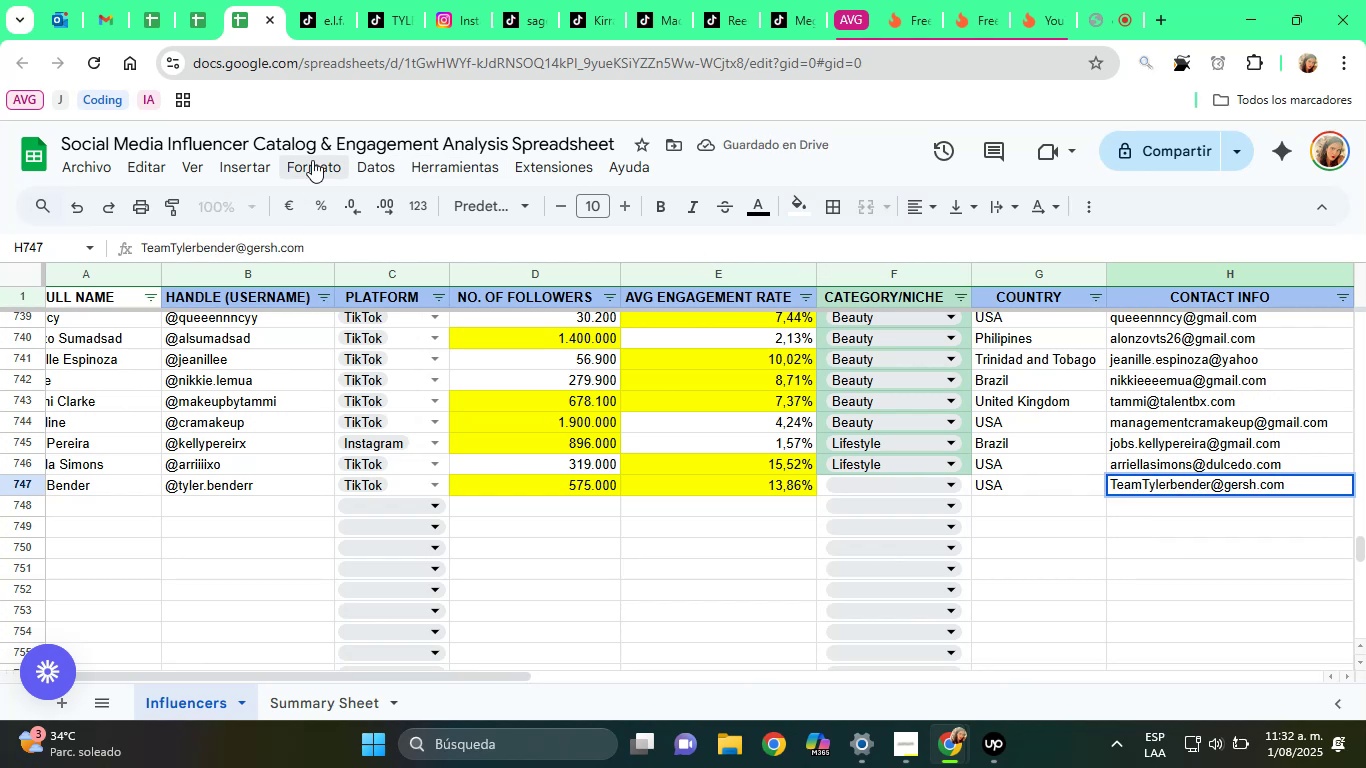 
key(ArrowLeft)
 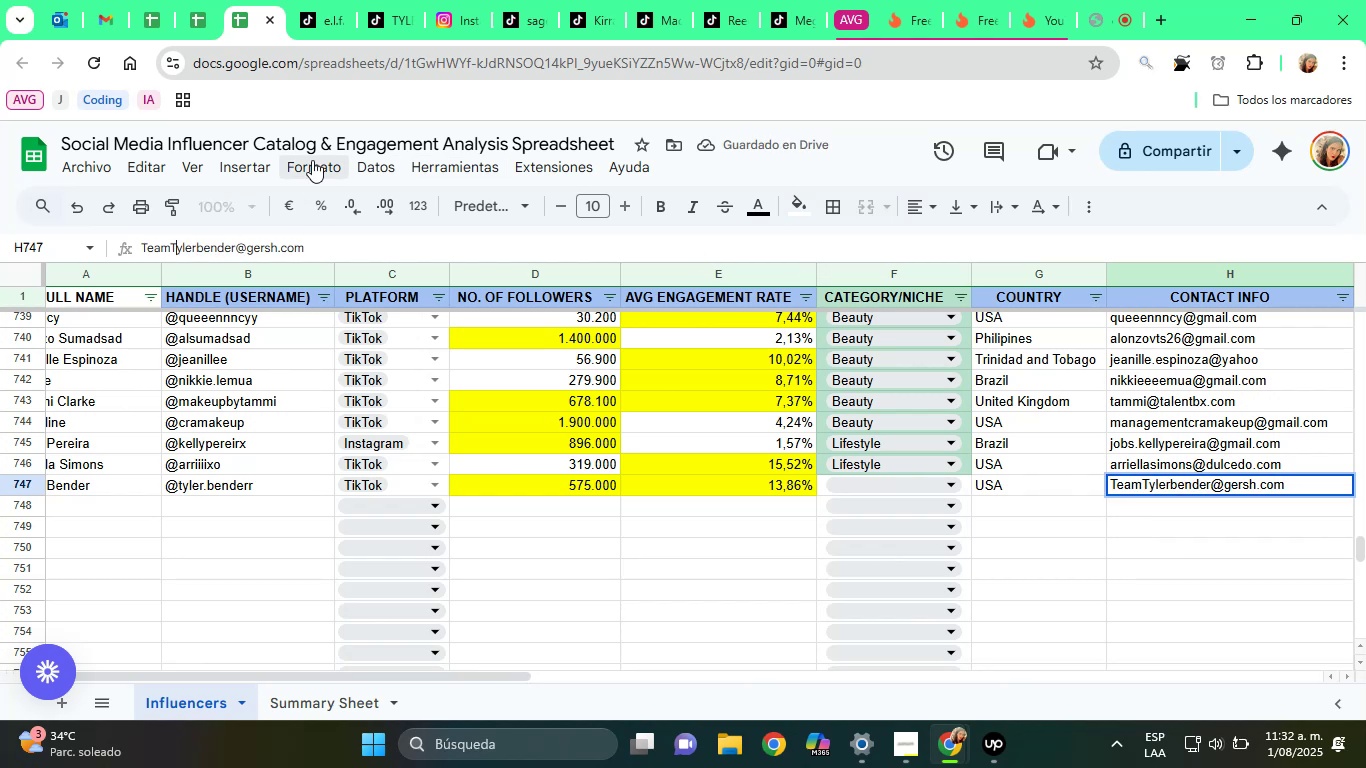 
key(Backspace)
 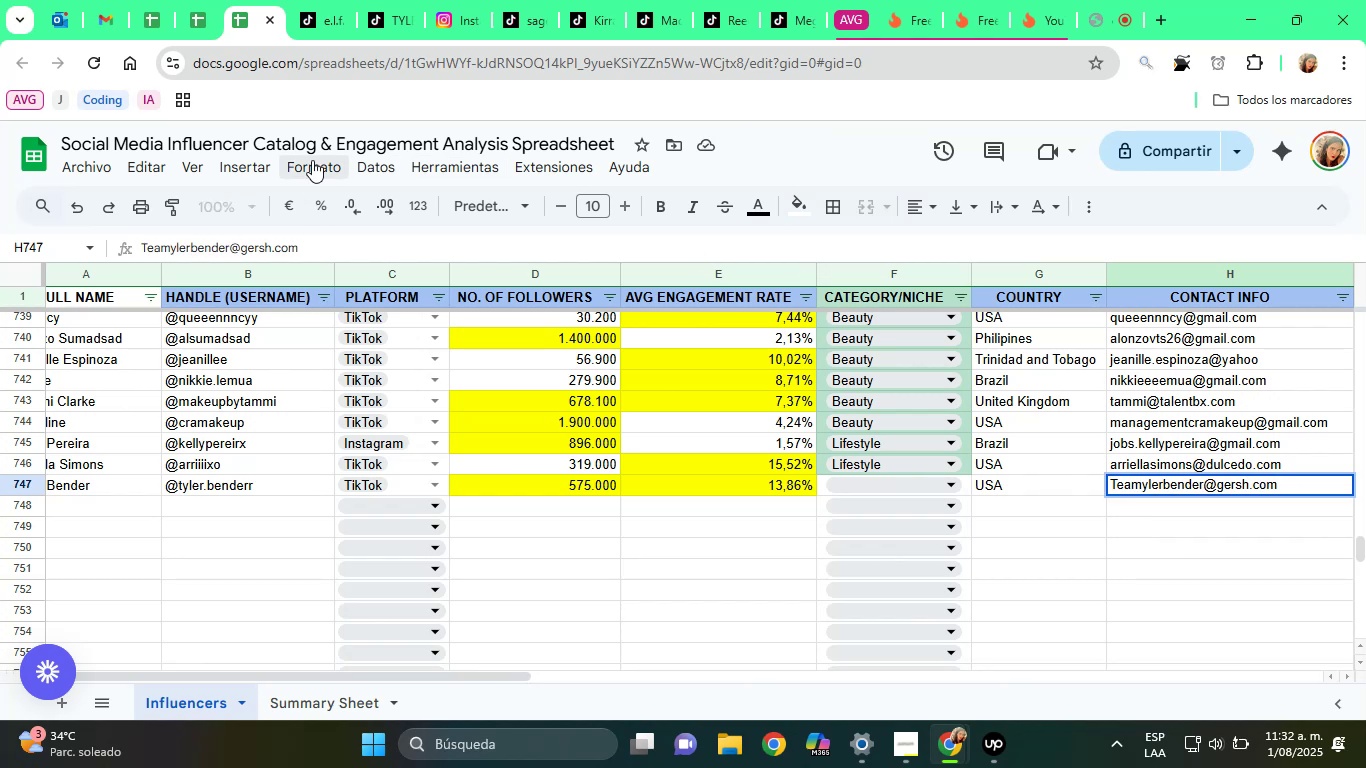 
key(T)
 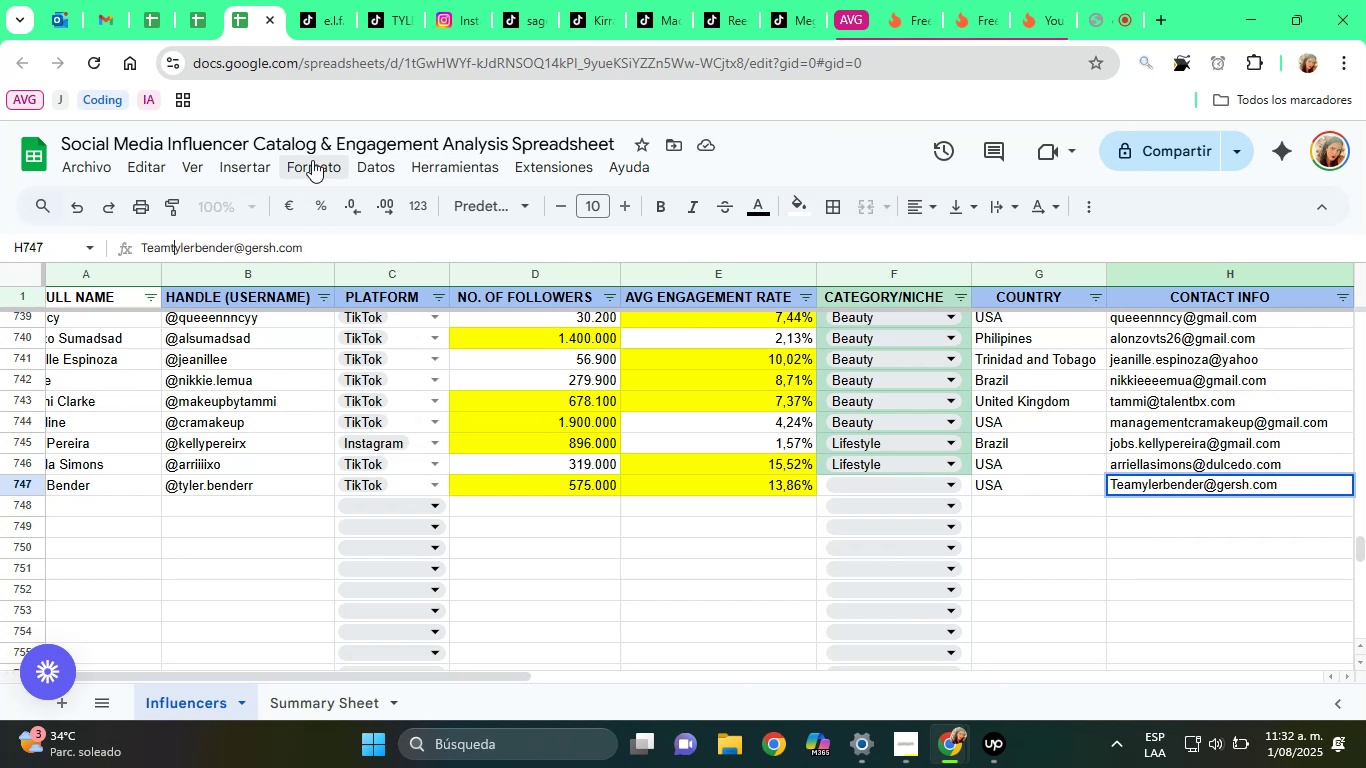 
key(ArrowLeft)
 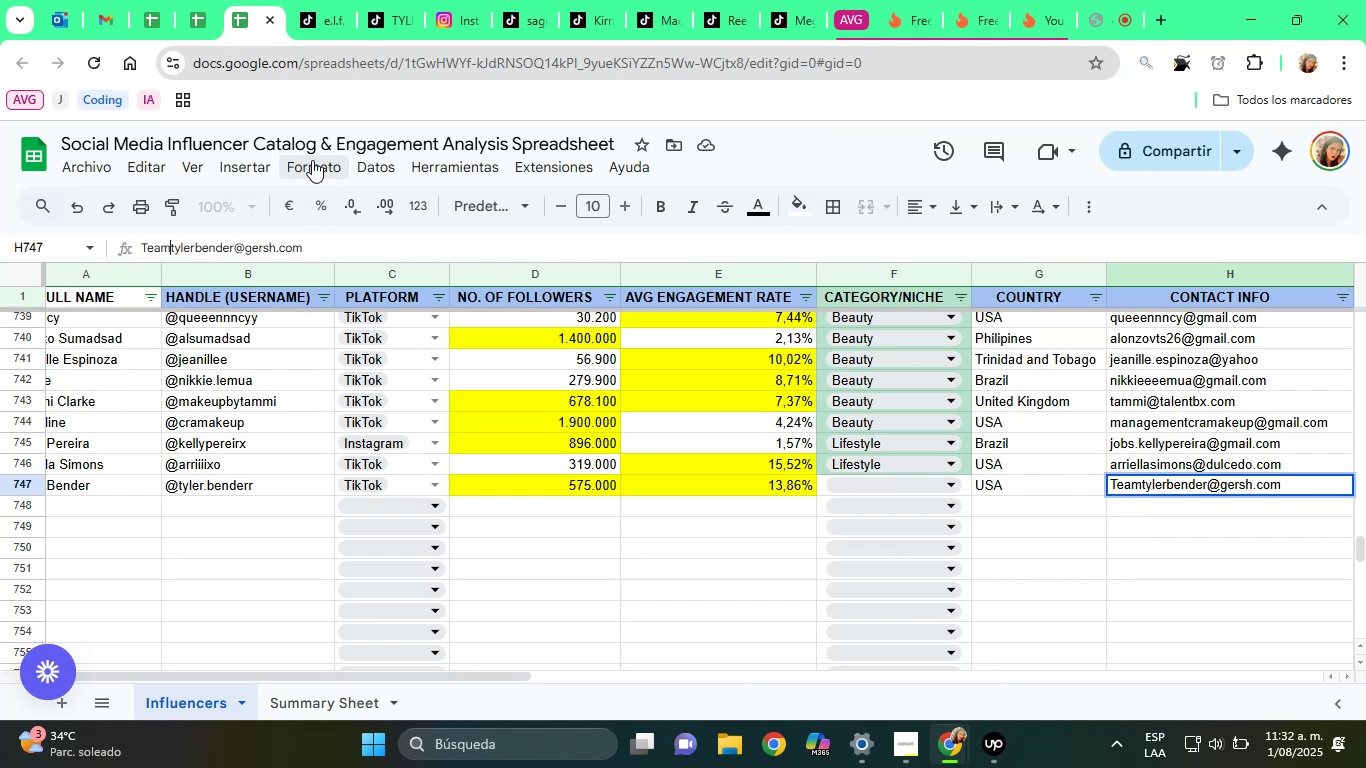 
key(ArrowLeft)
 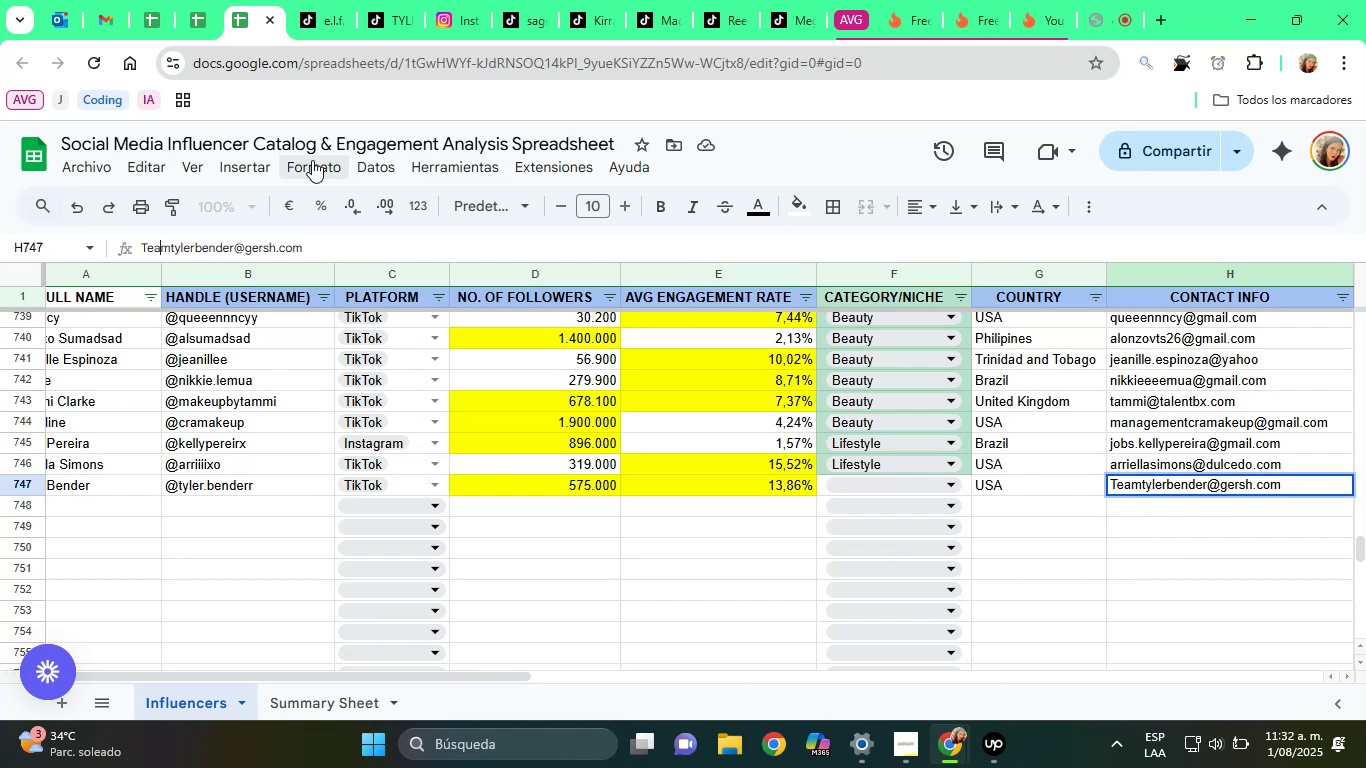 
key(ArrowLeft)
 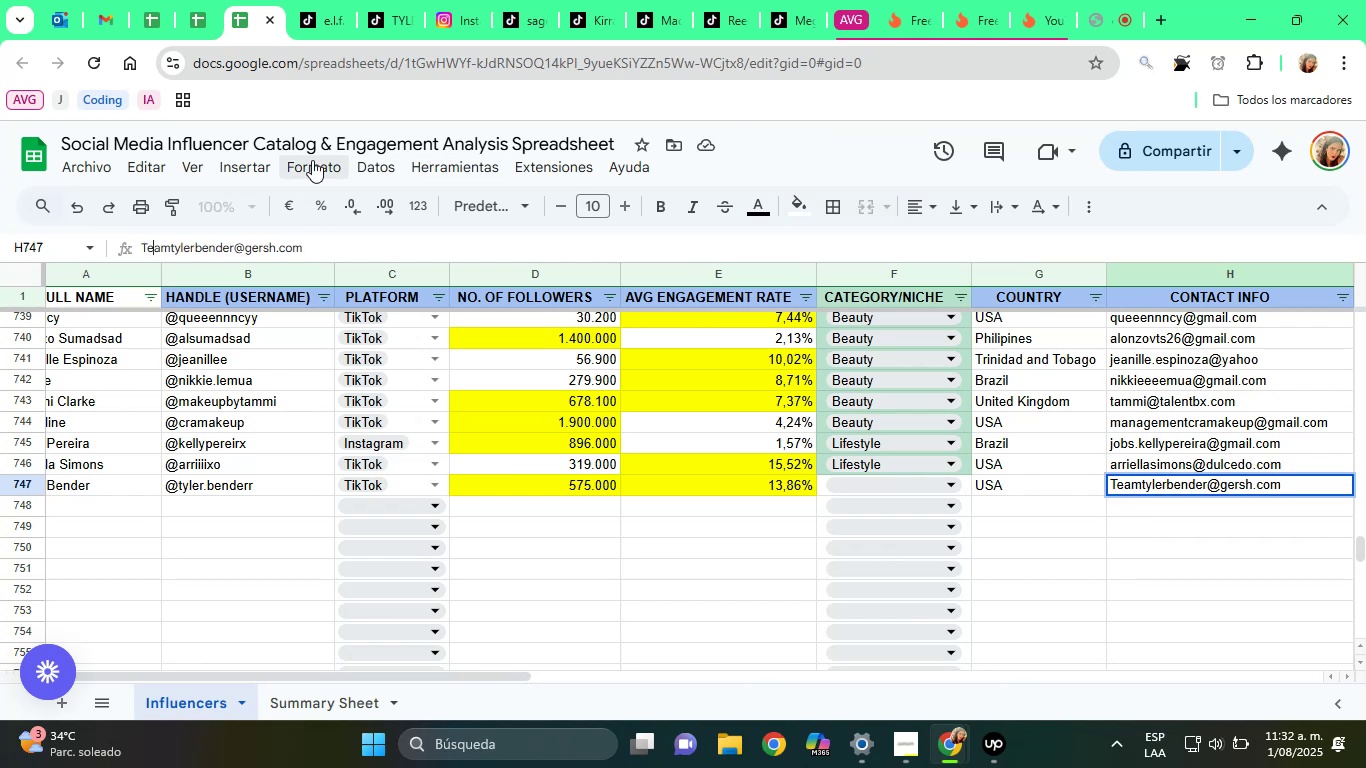 
key(ArrowLeft)
 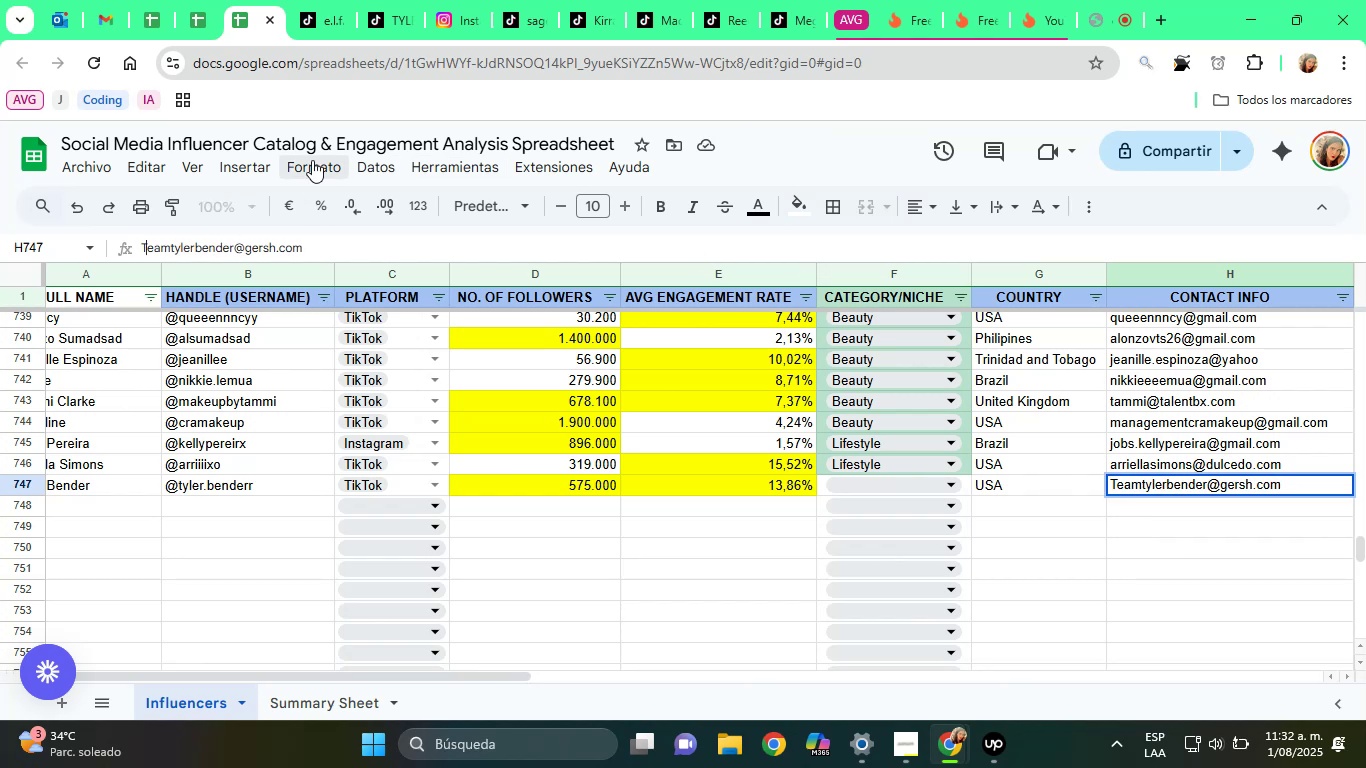 
key(ArrowLeft)
 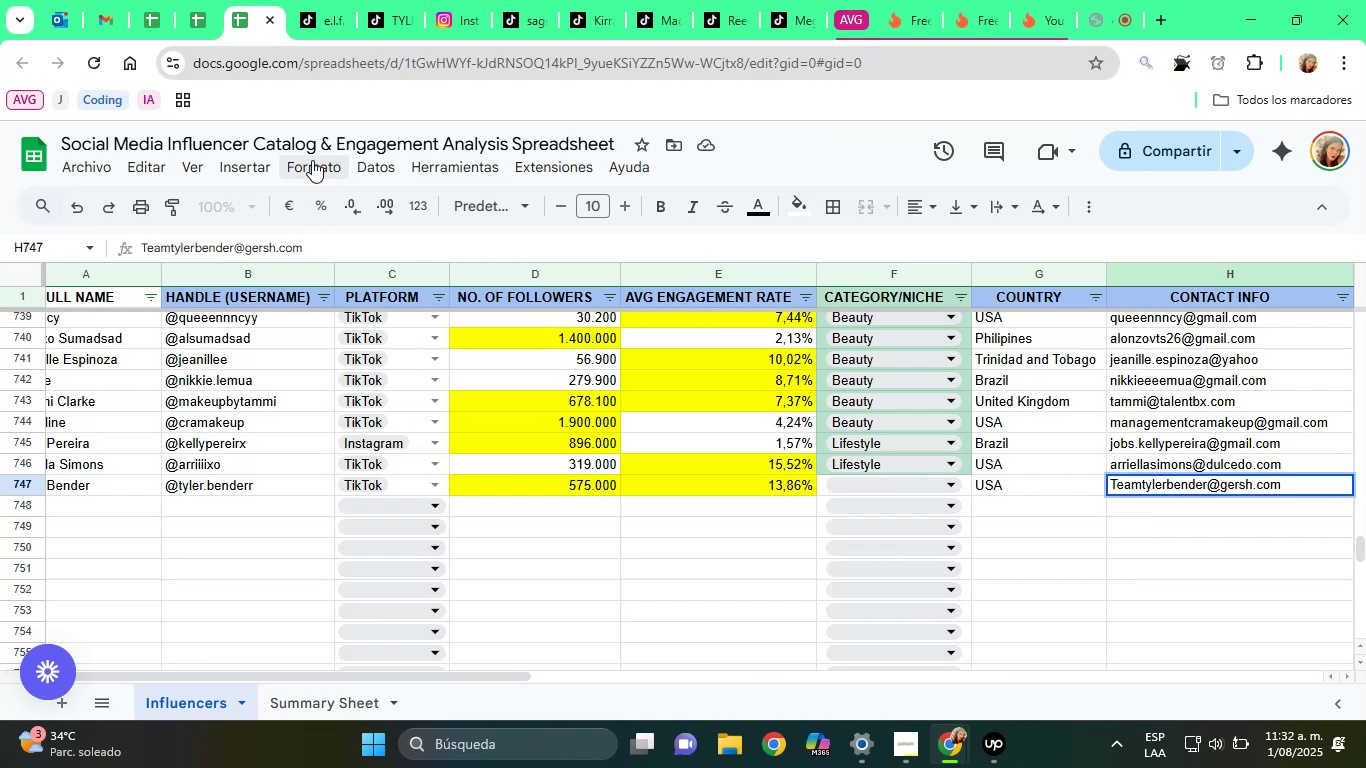 
key(Delete)
 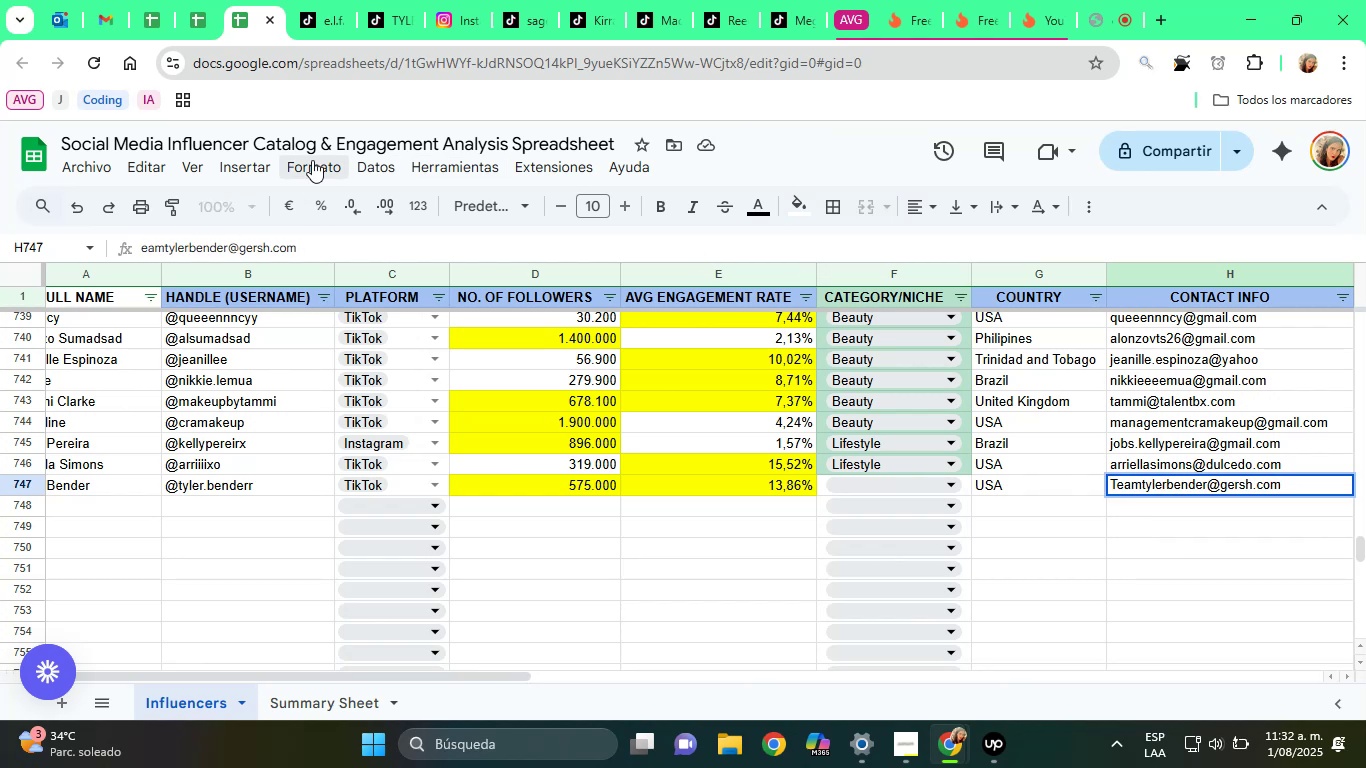 
key(T)
 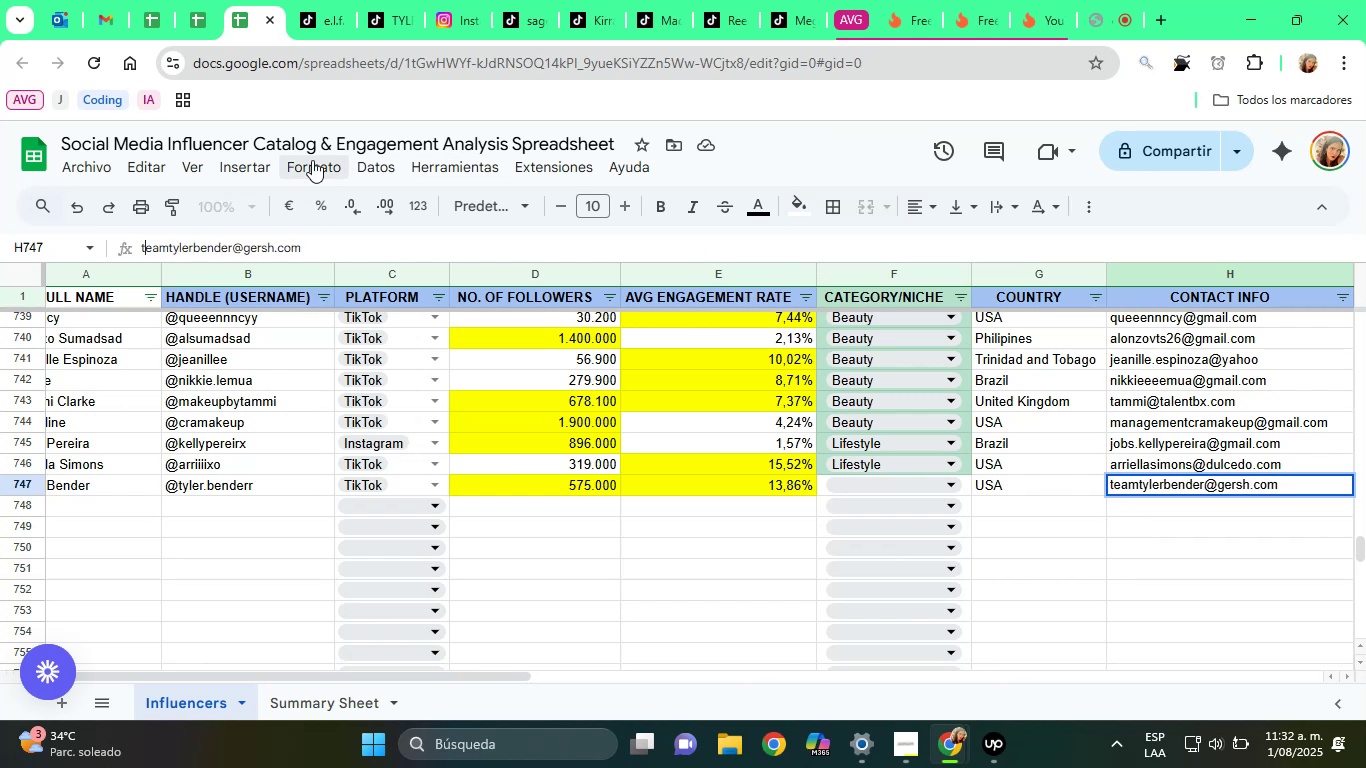 
key(Enter)
 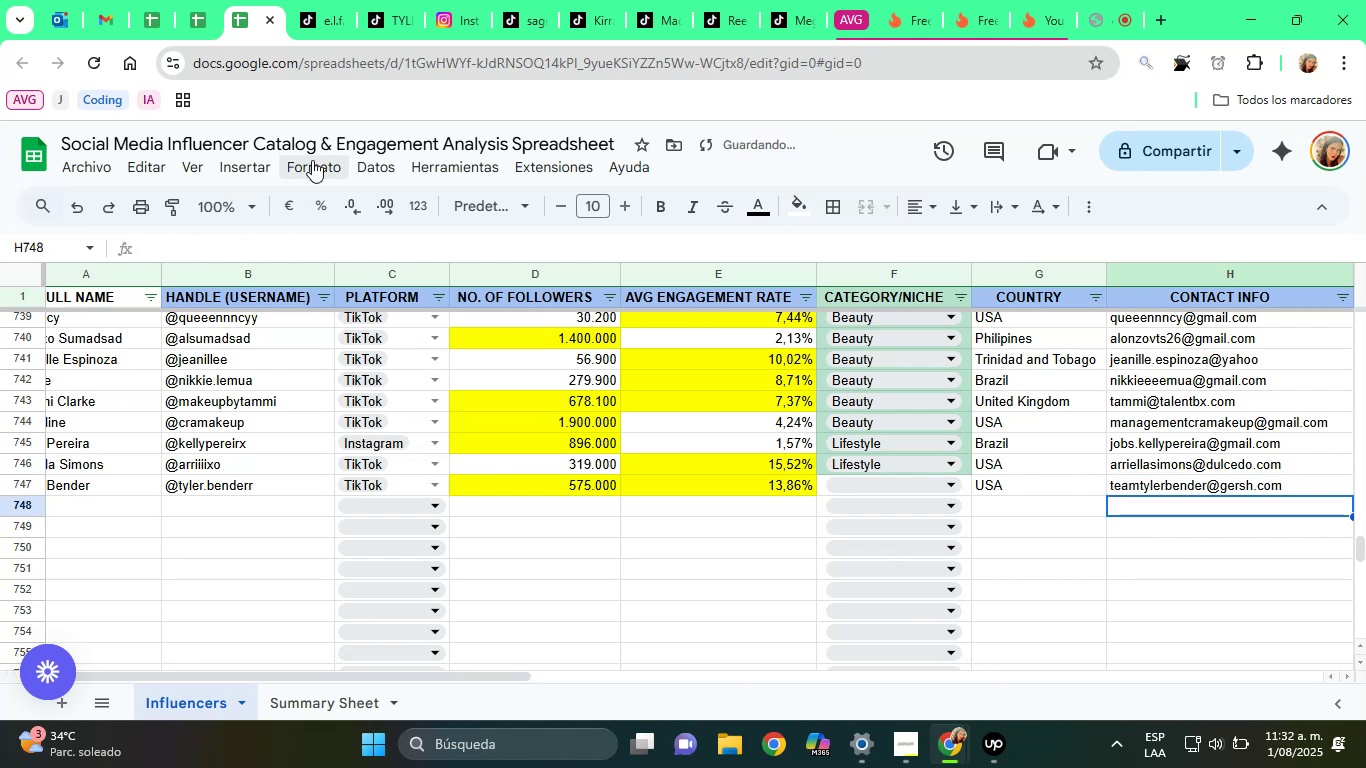 
key(ArrowUp)
 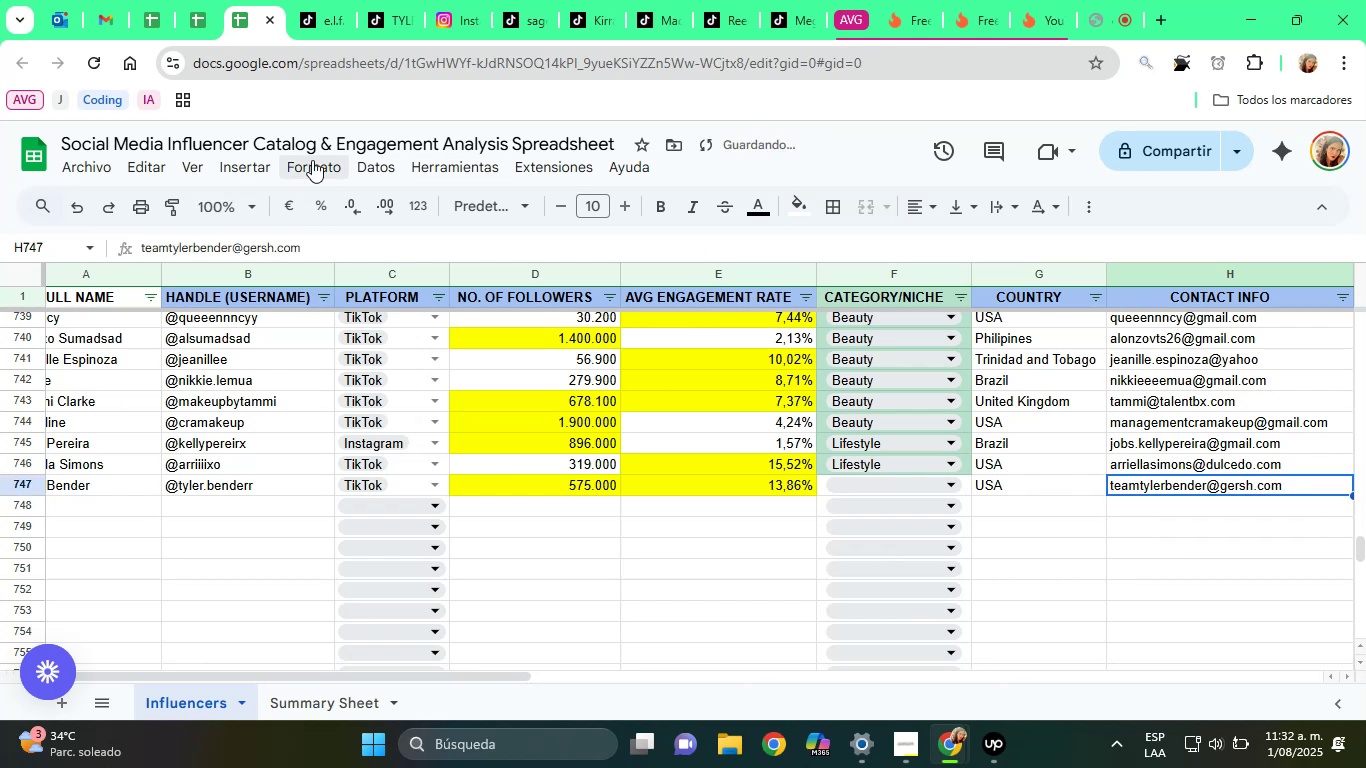 
key(ArrowRight)
 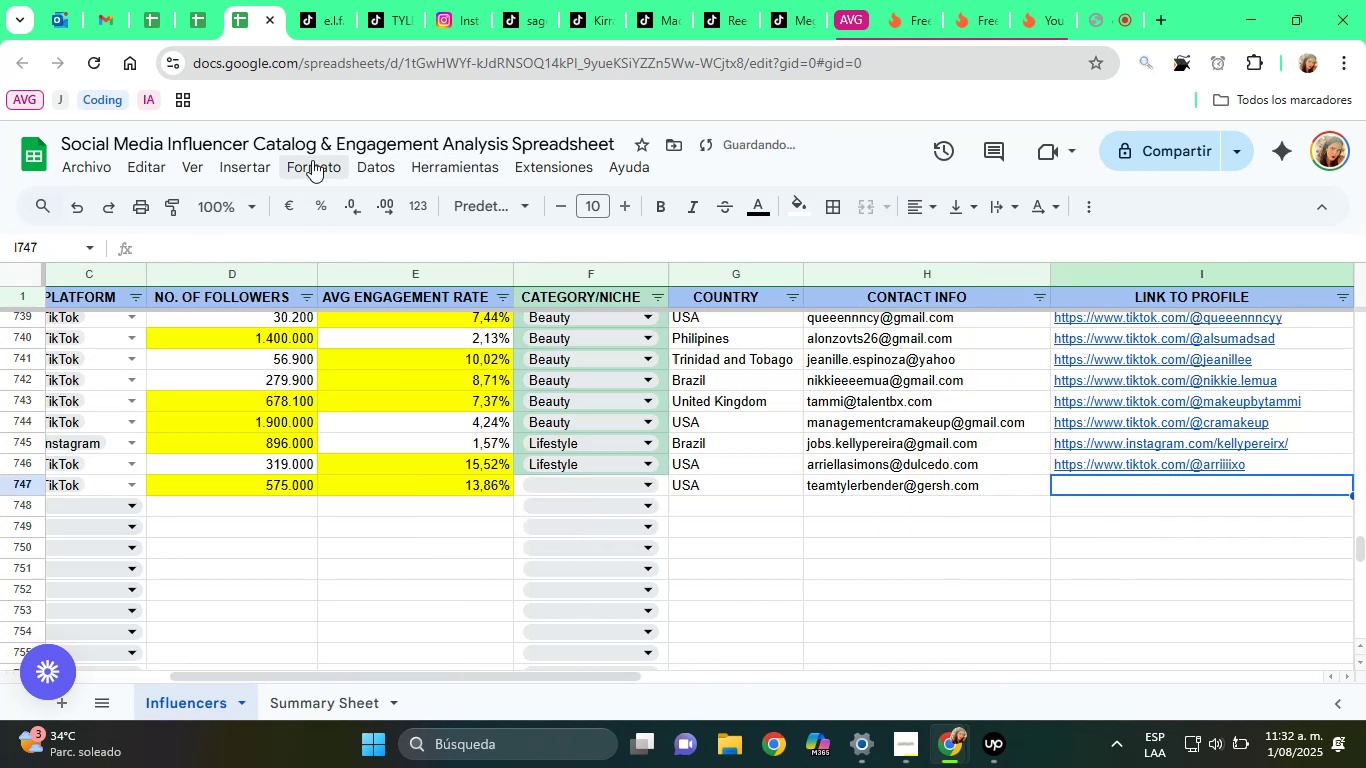 
key(ArrowRight)
 